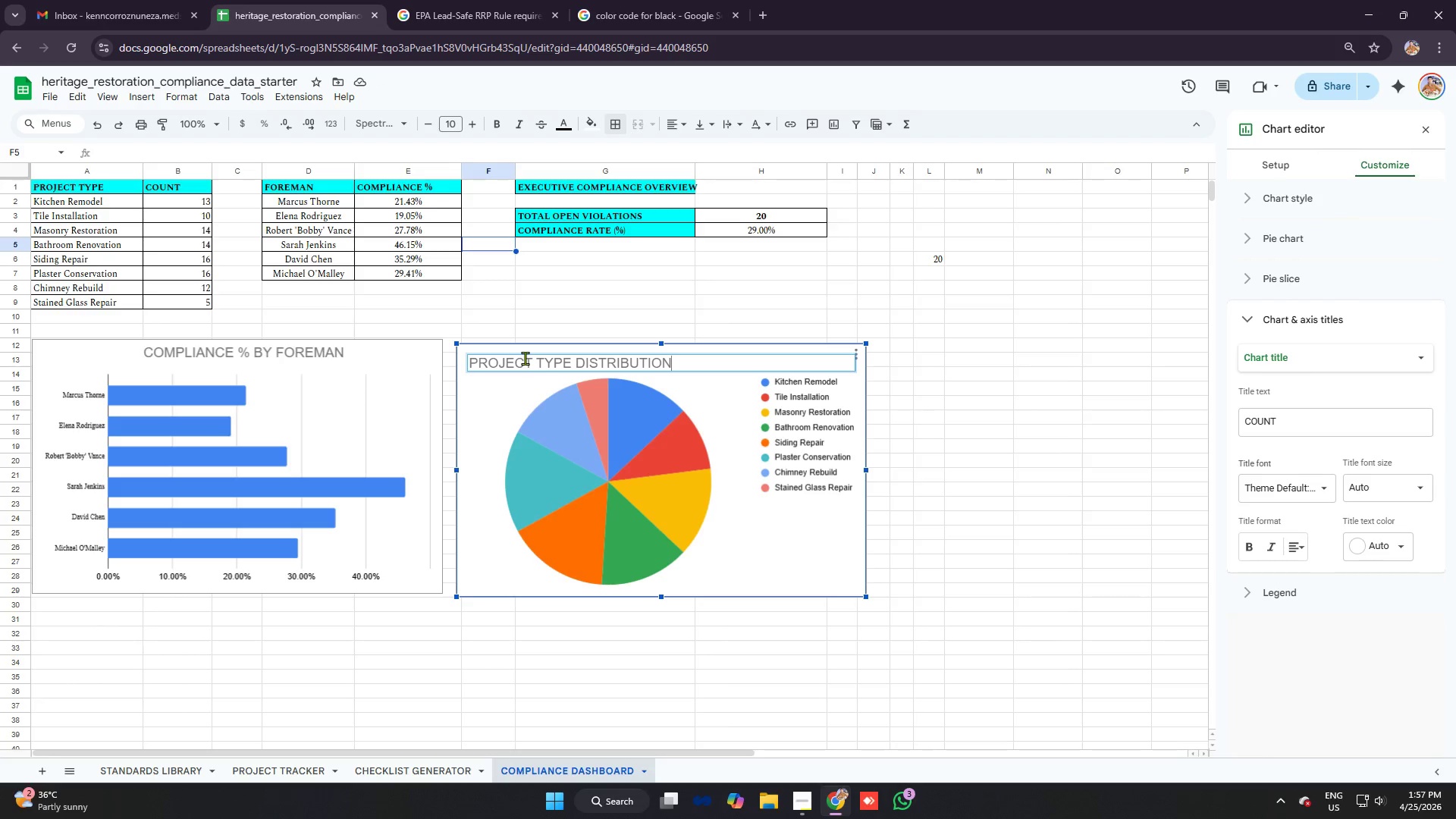 
key(Enter)
 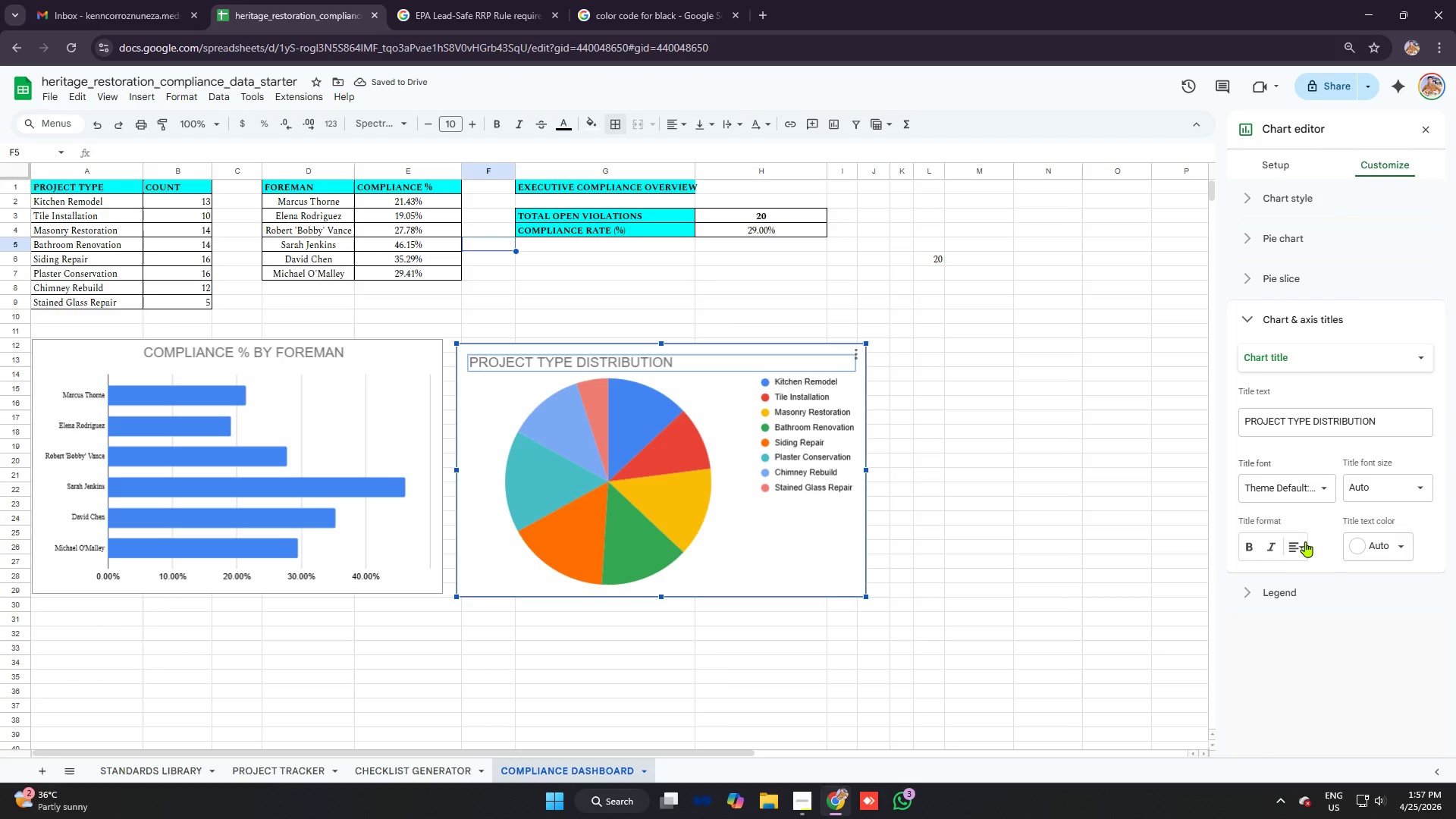 
left_click([1314, 568])
 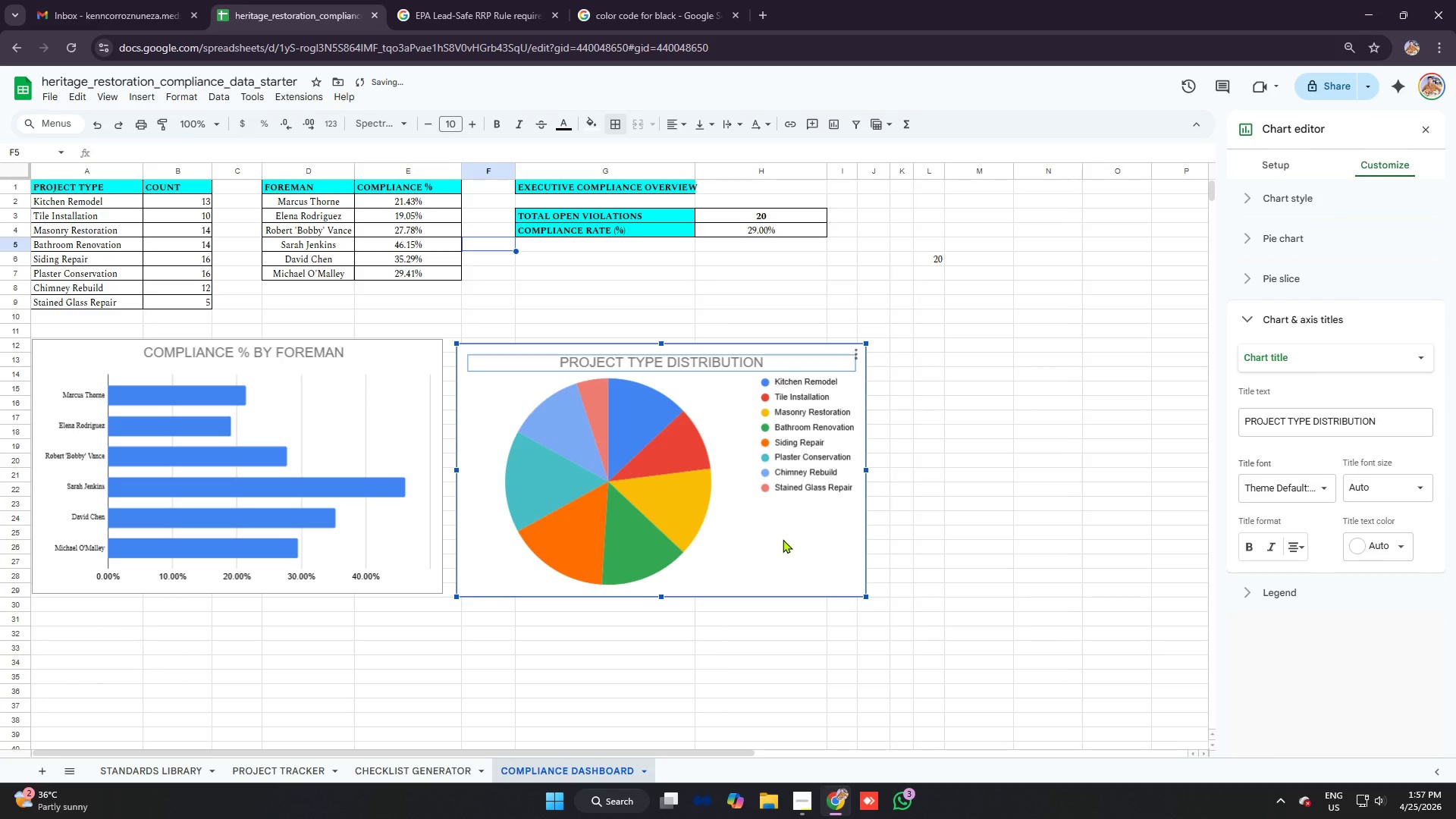 
double_click([845, 447])
 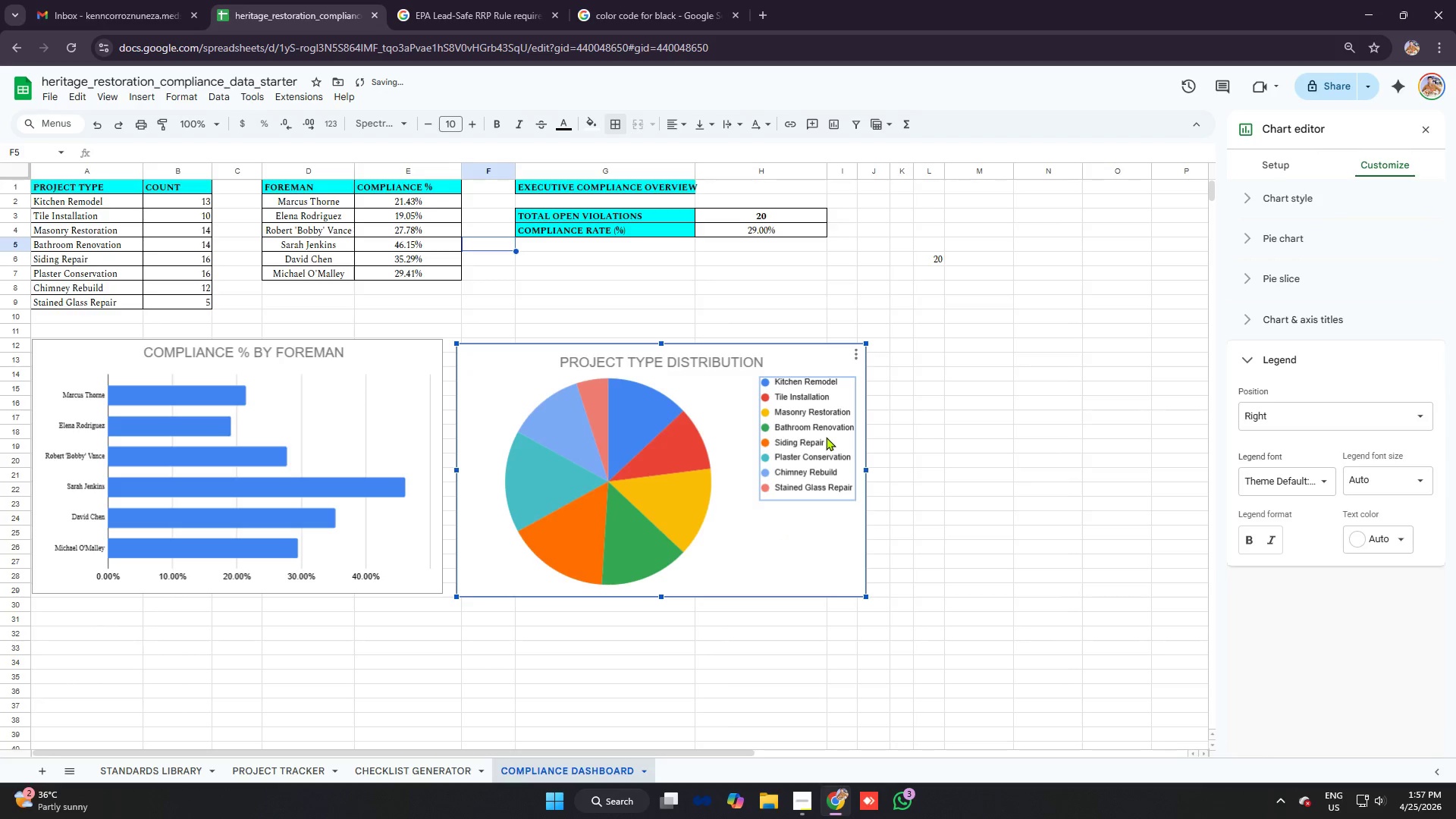 
left_click_drag(start_coordinate=[824, 437], to_coordinate=[833, 532])
 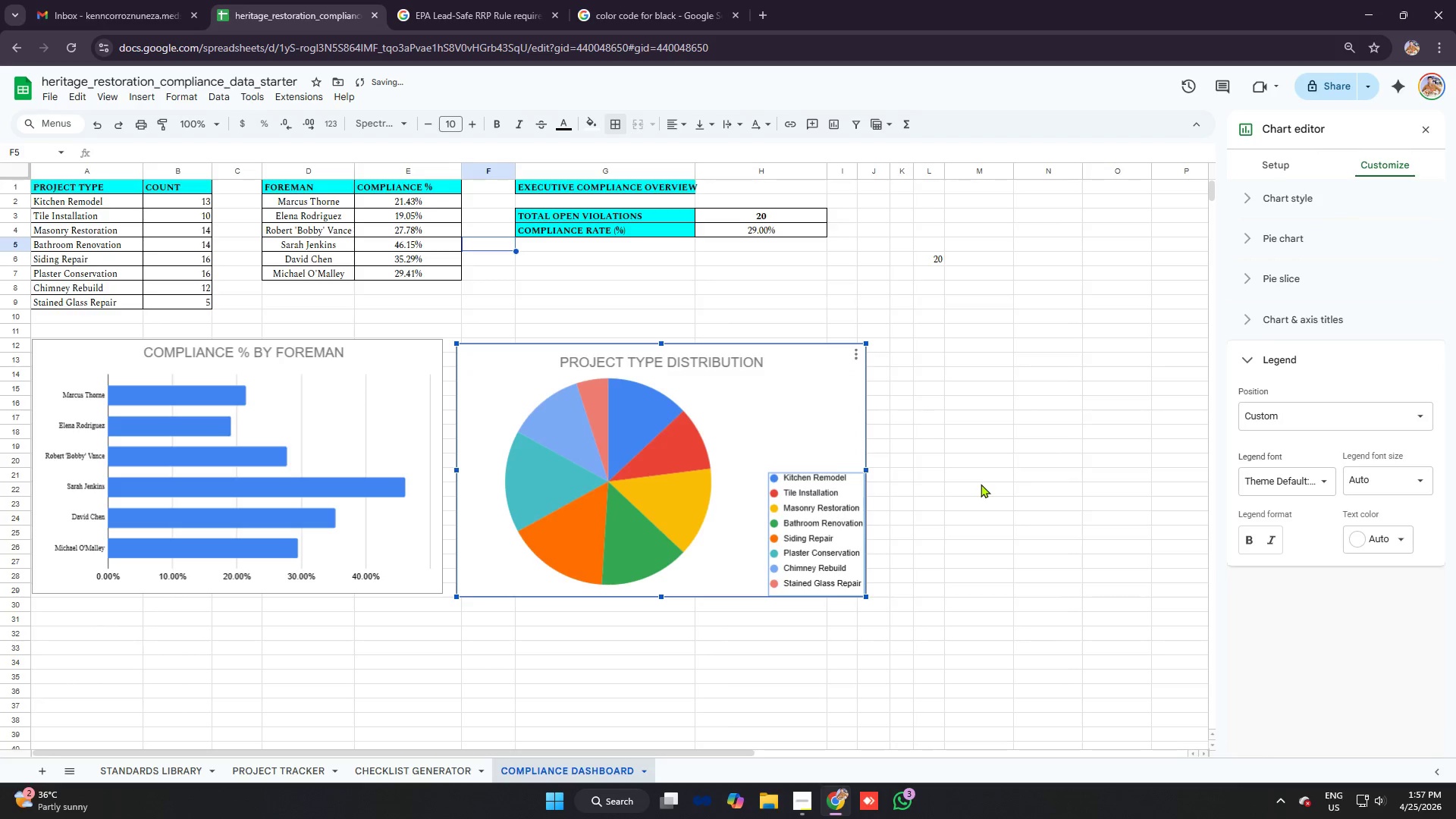 
left_click([981, 484])
 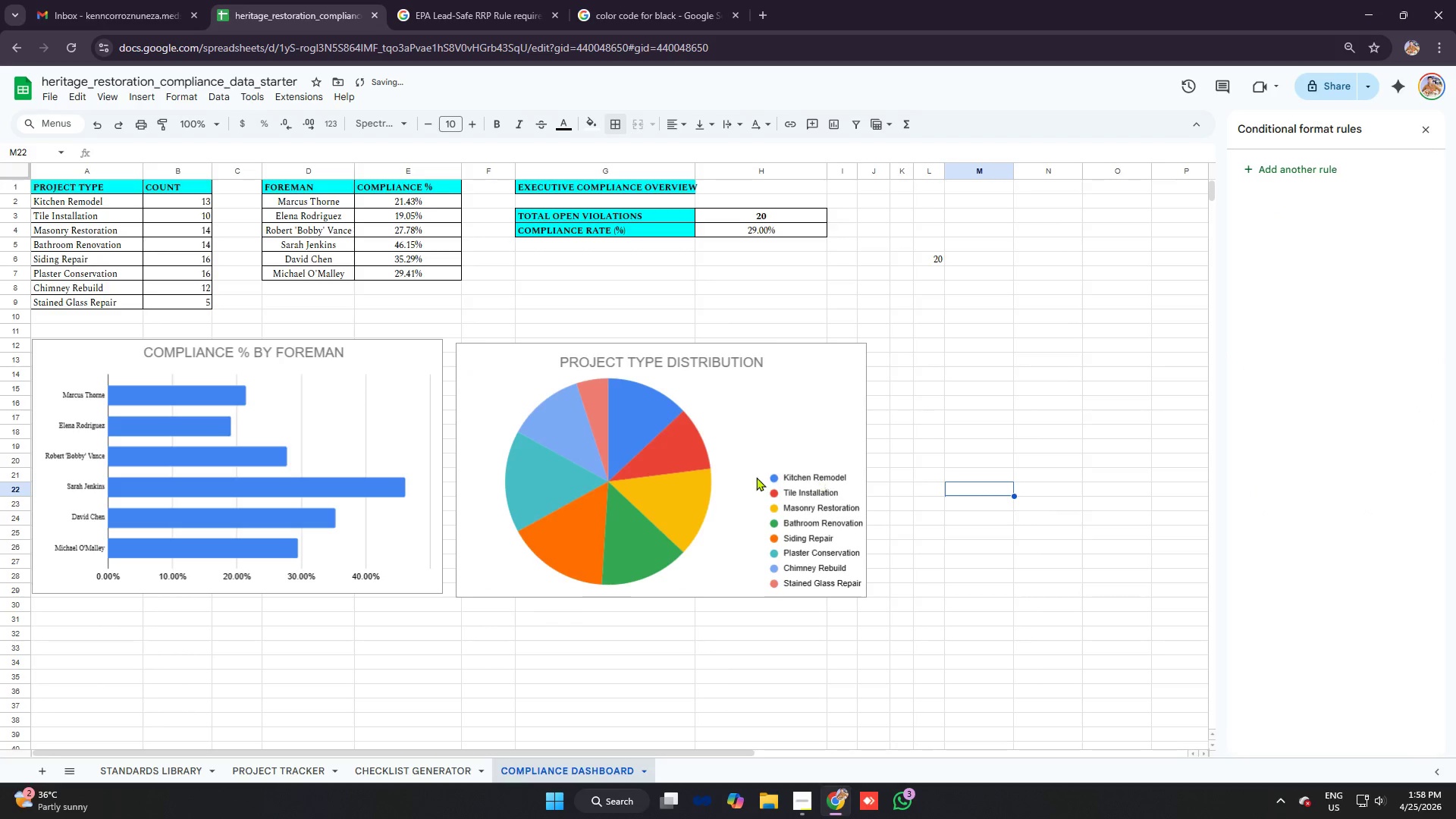 
left_click([679, 463])
 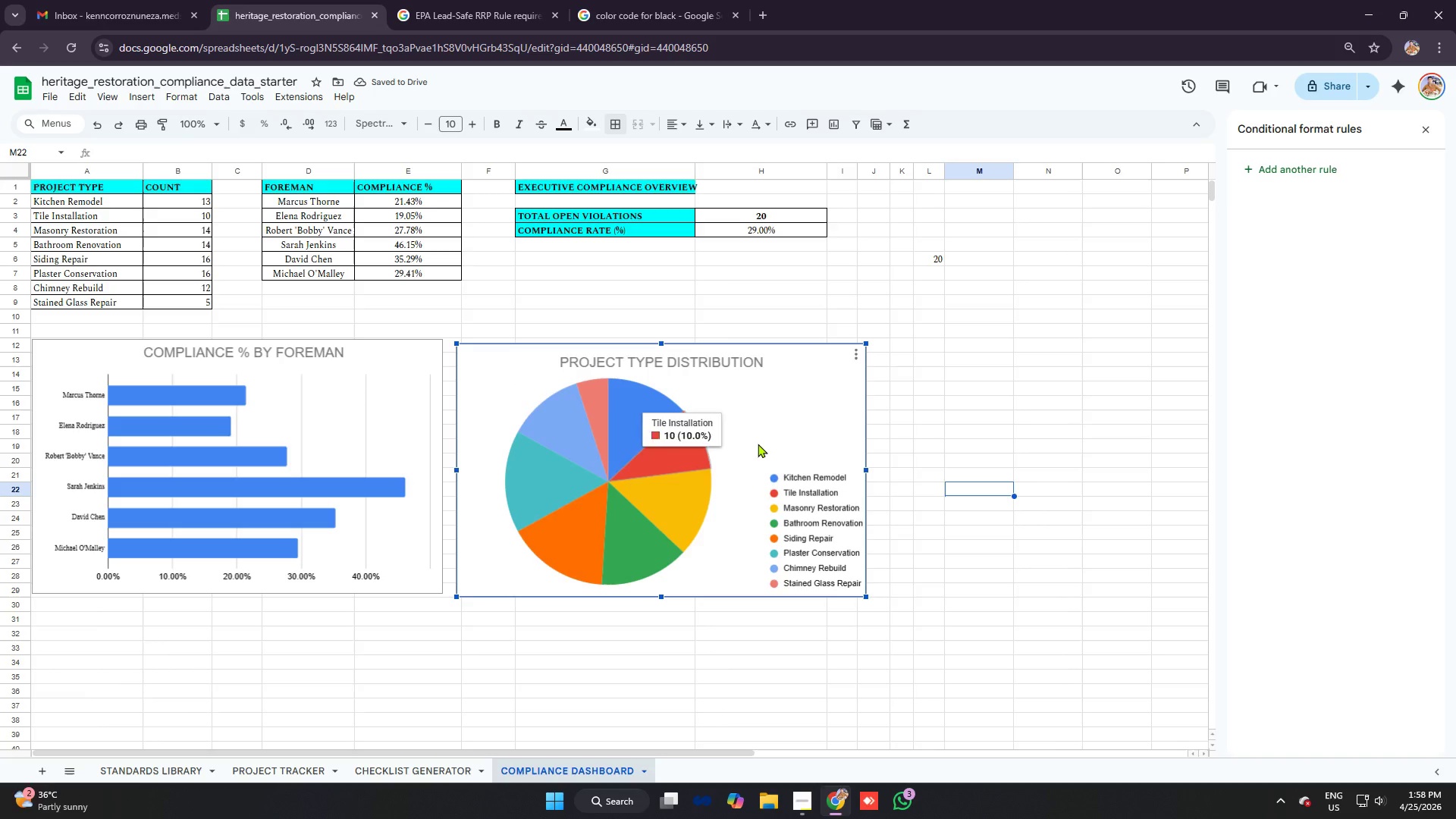 
double_click([733, 412])
 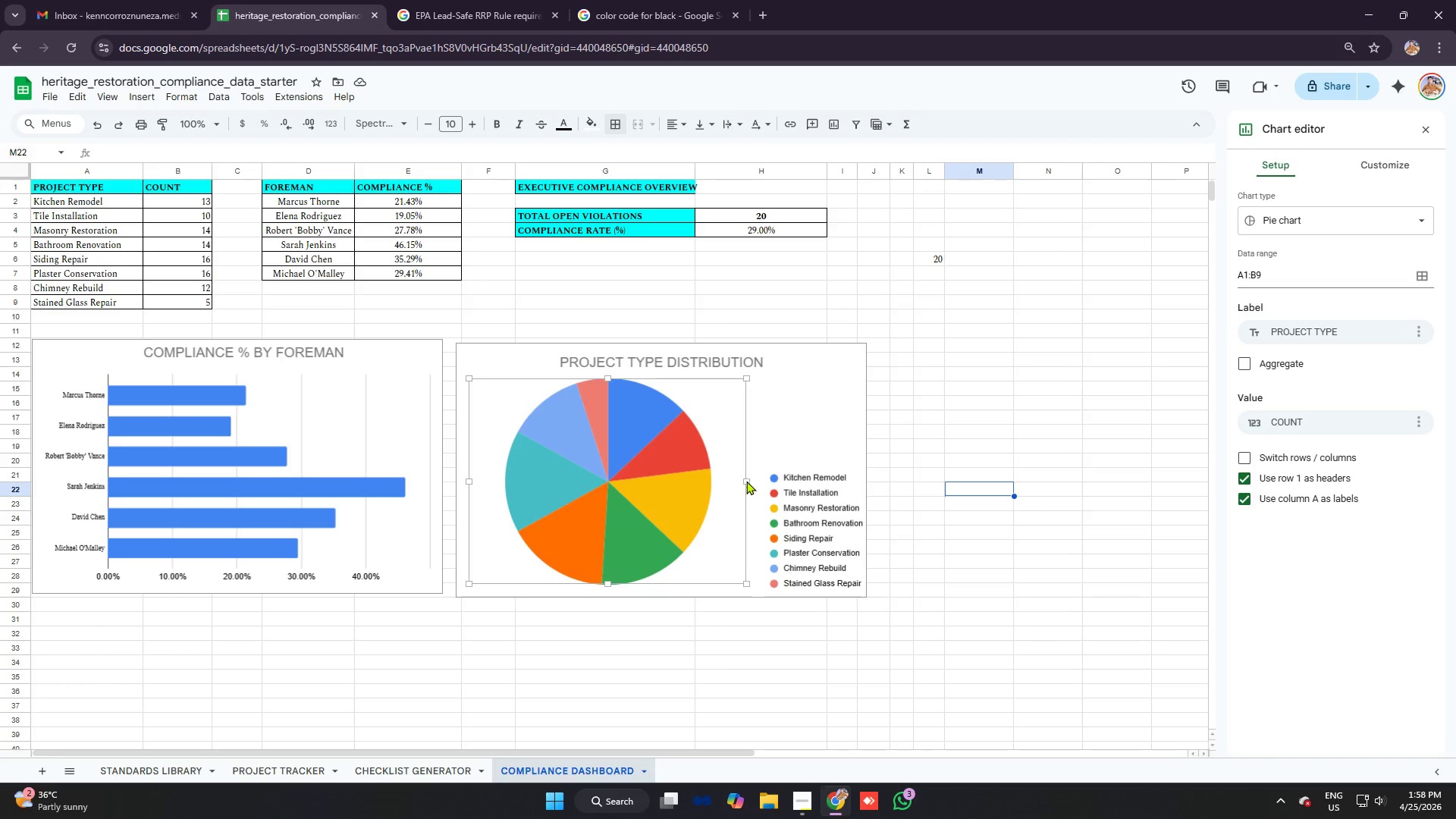 
left_click_drag(start_coordinate=[744, 480], to_coordinate=[752, 480])
 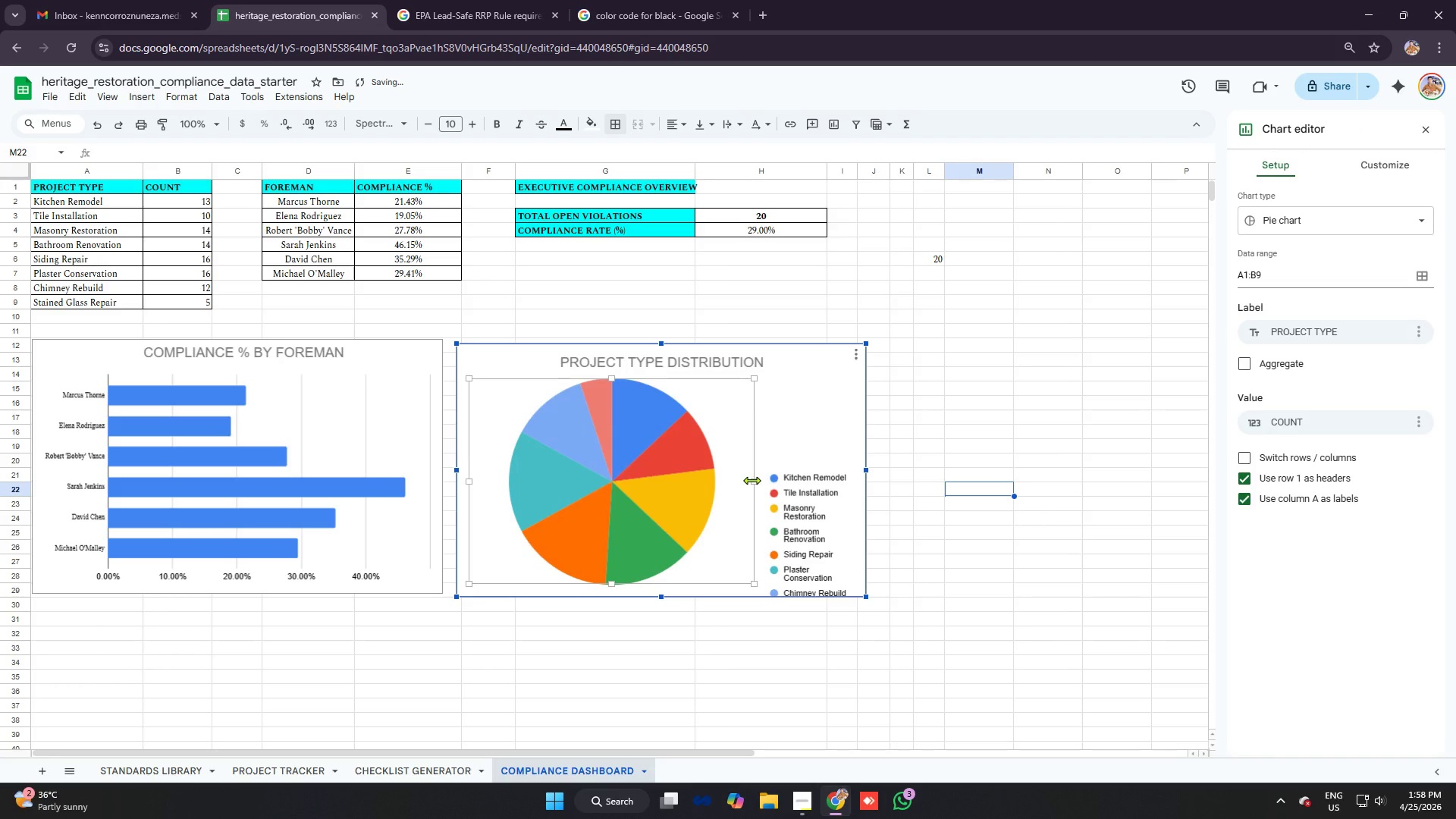 
left_click_drag(start_coordinate=[752, 480], to_coordinate=[744, 480])
 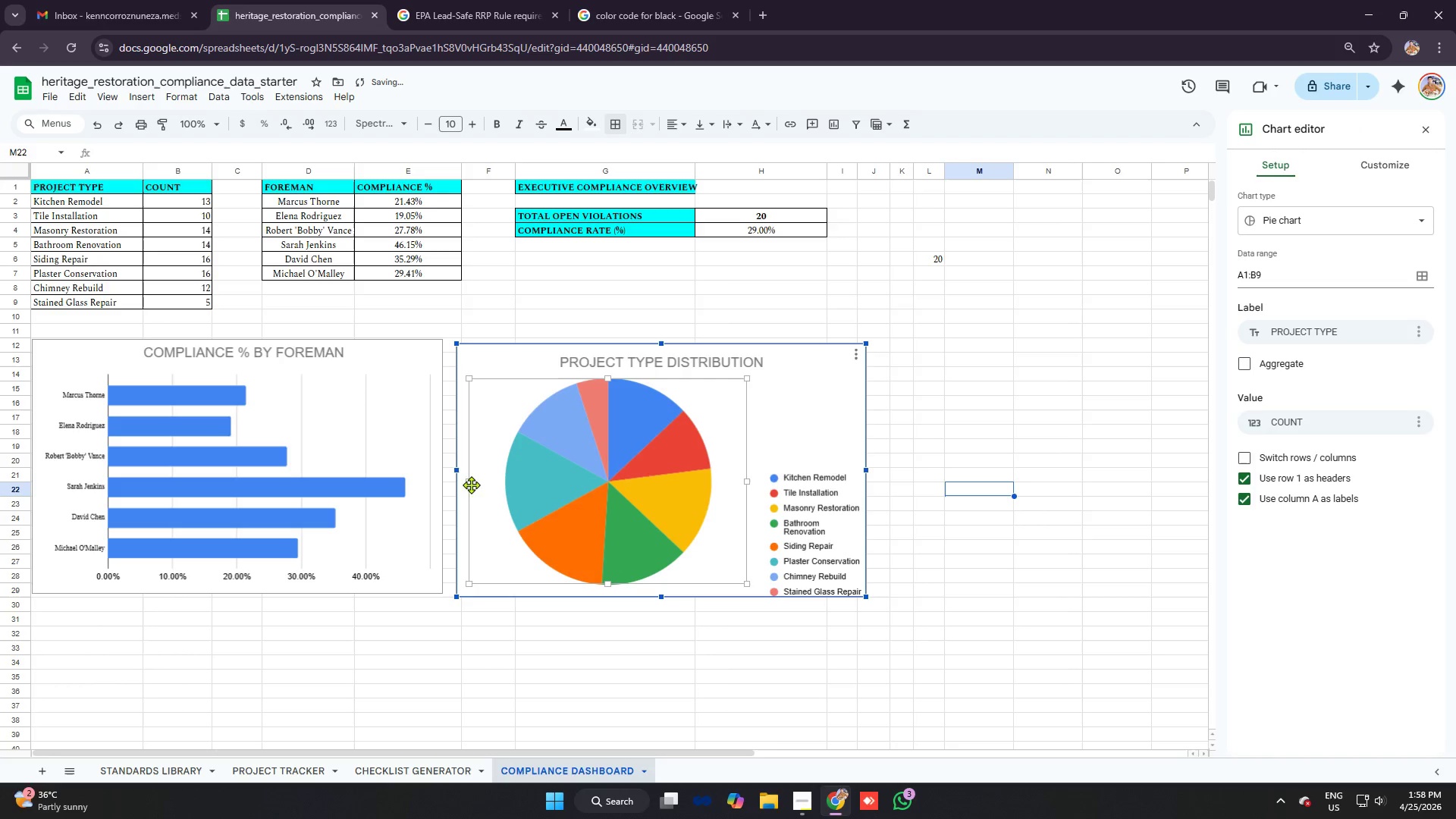 
left_click_drag(start_coordinate=[469, 482], to_coordinate=[428, 476])
 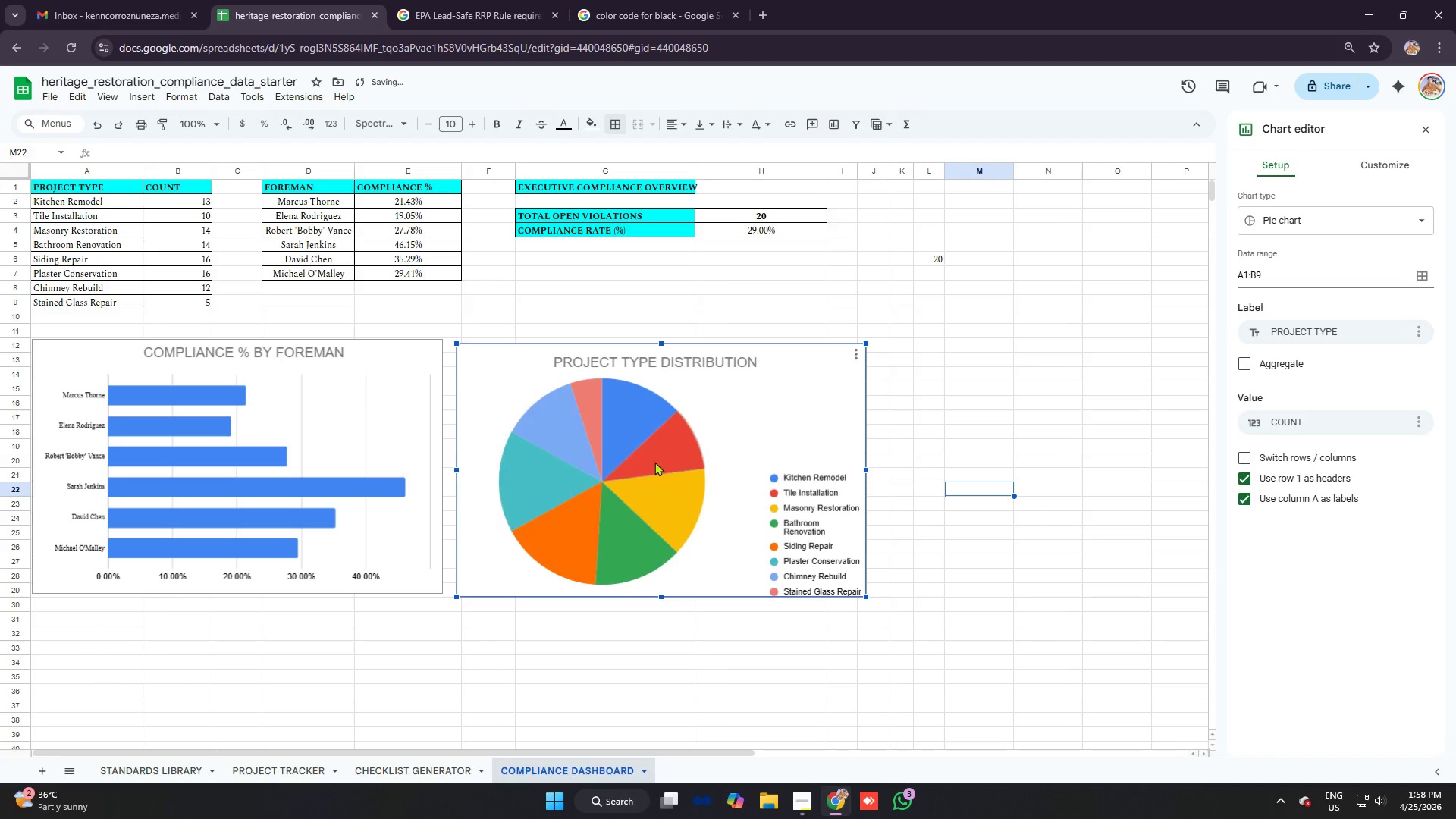 
left_click([658, 462])
 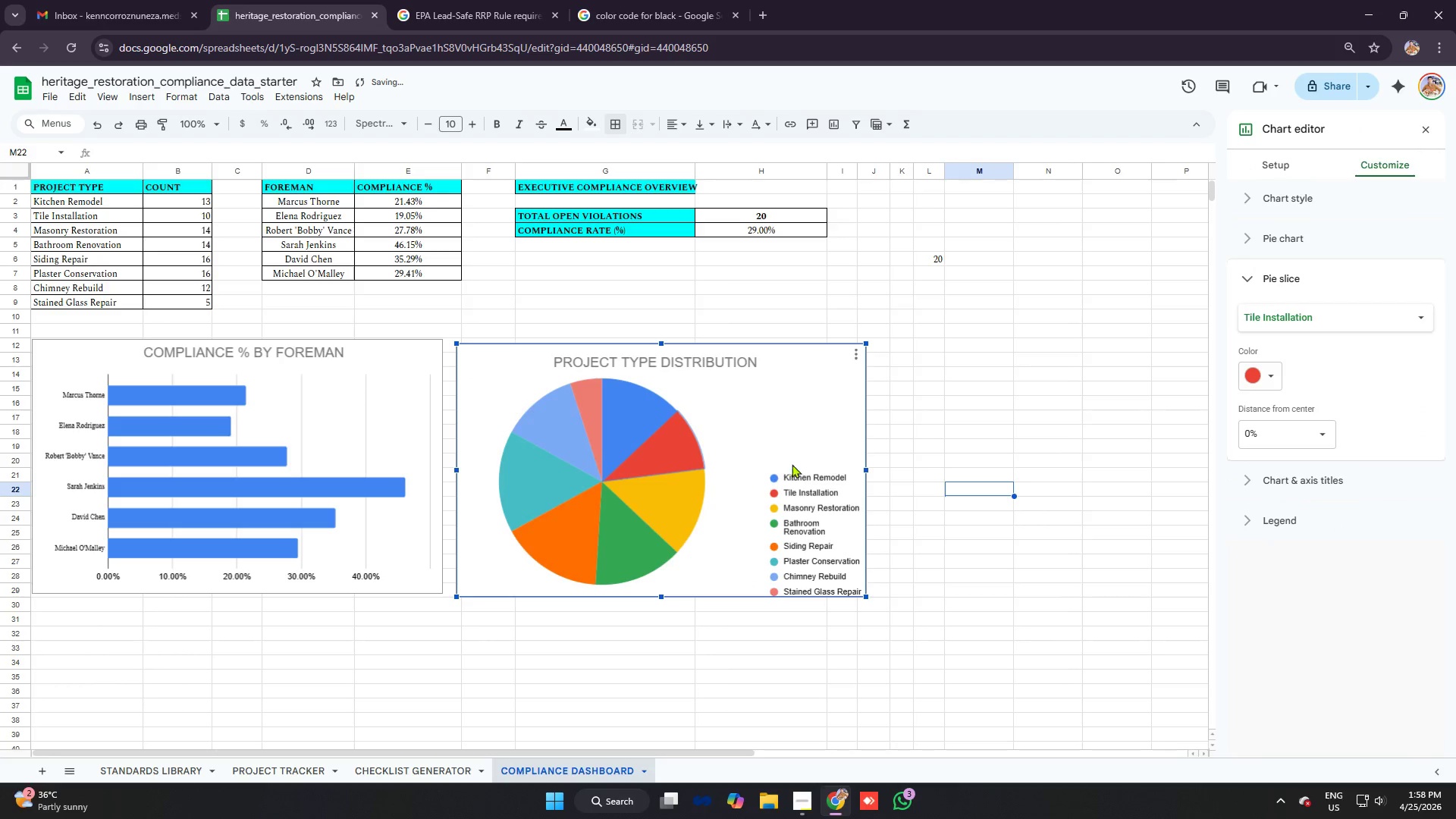 
left_click([786, 483])
 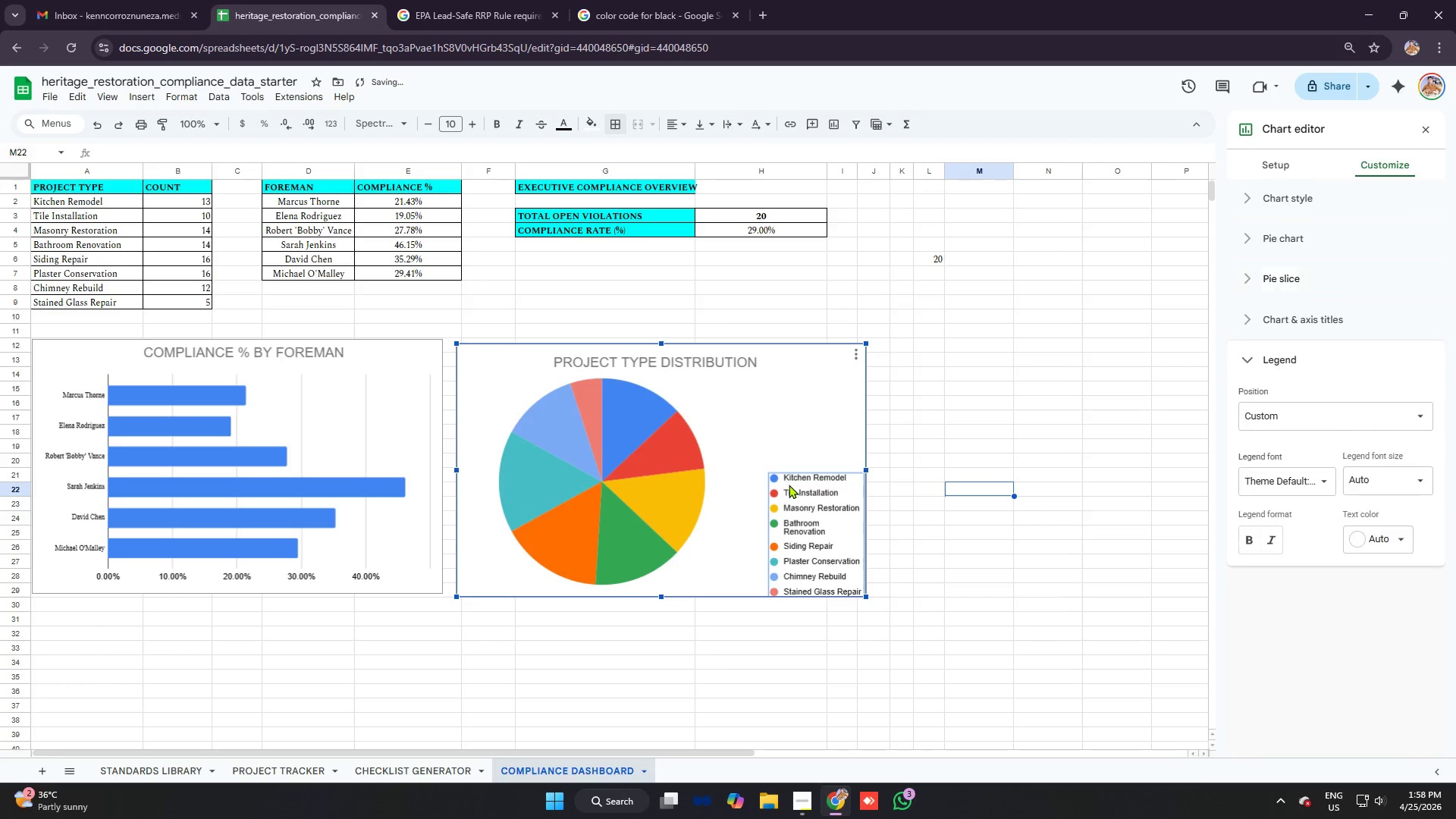 
left_click_drag(start_coordinate=[789, 485], to_coordinate=[790, 471])
 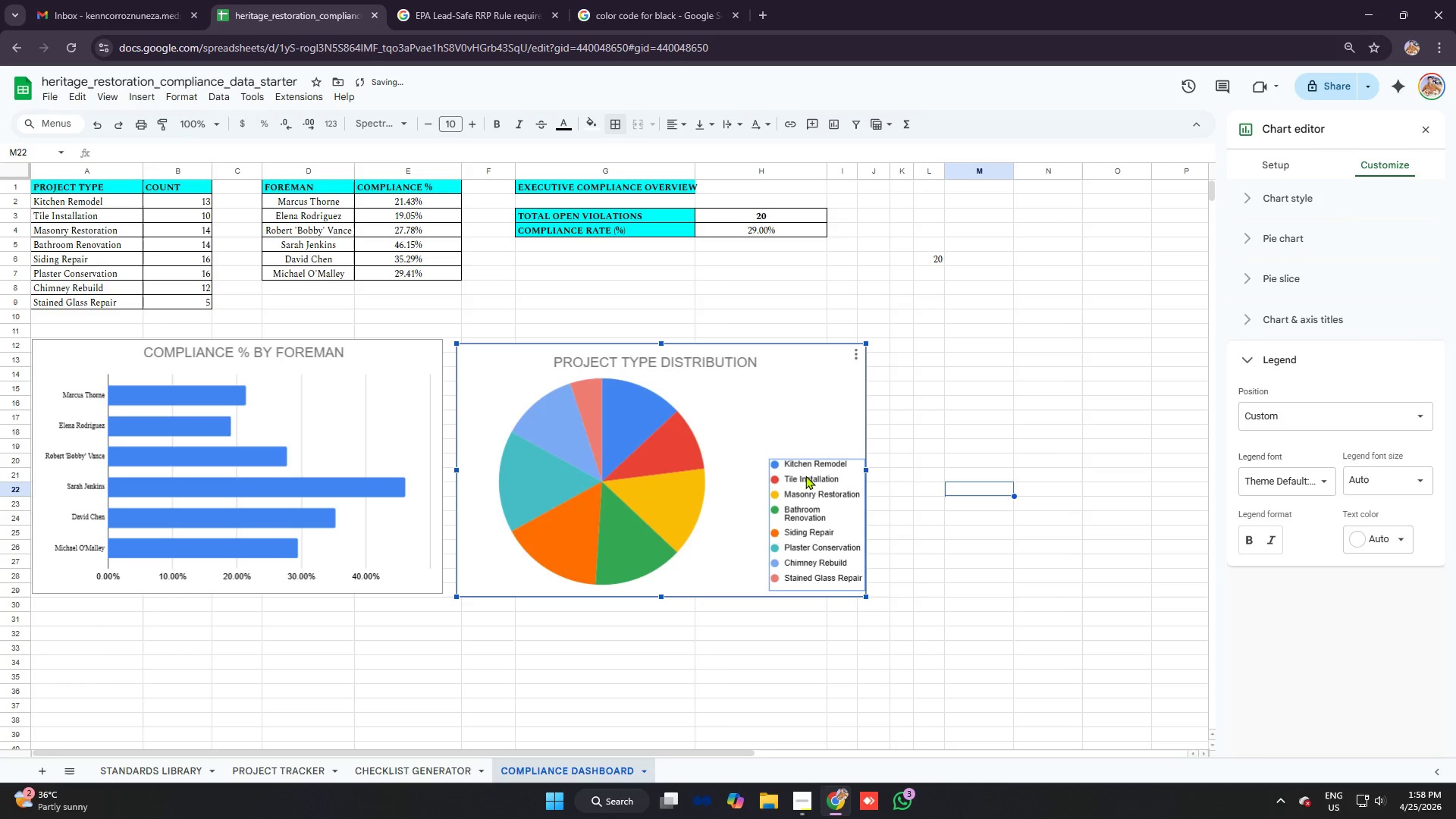 
left_click_drag(start_coordinate=[805, 475], to_coordinate=[802, 476])
 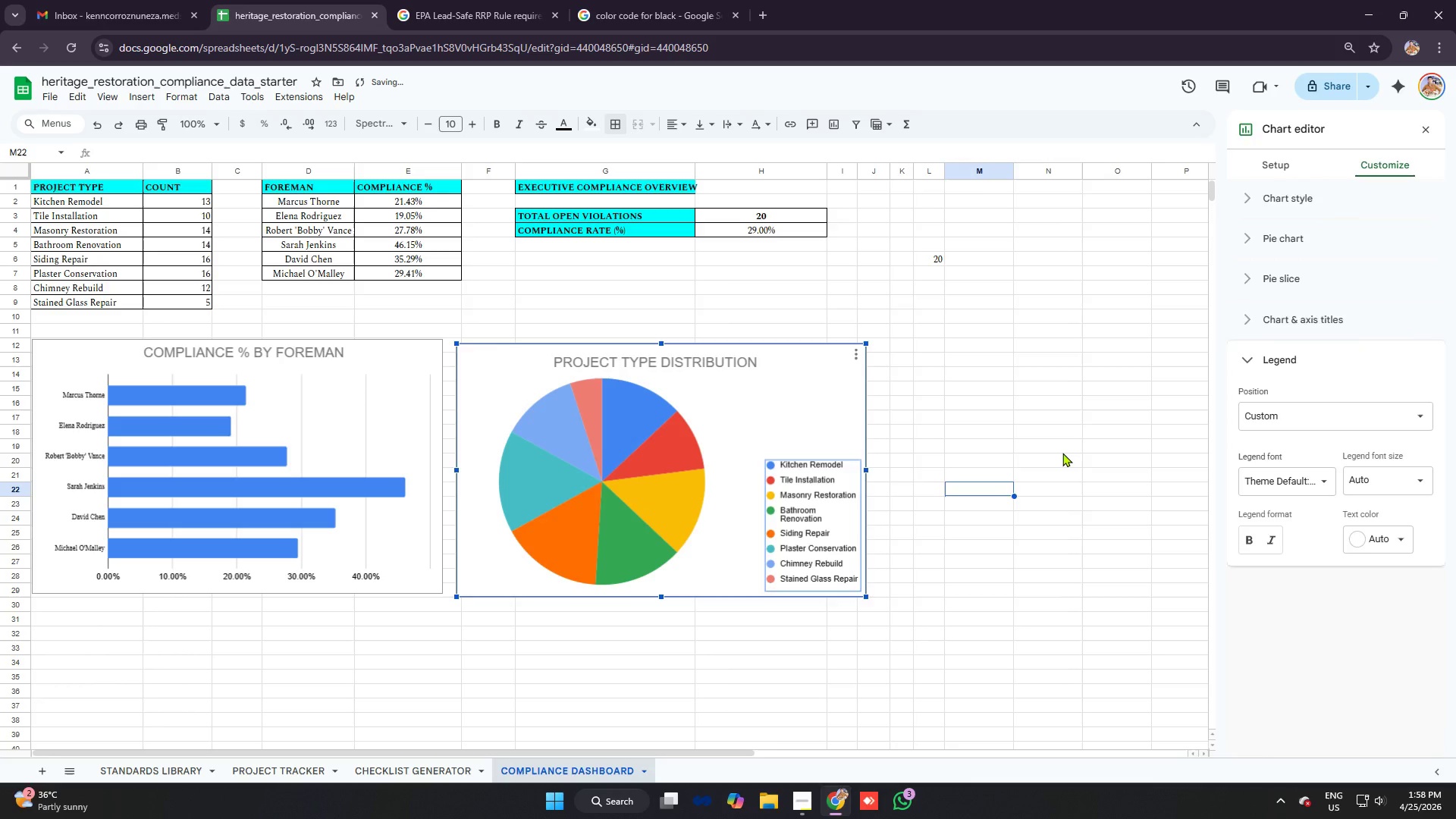 
left_click([1062, 453])
 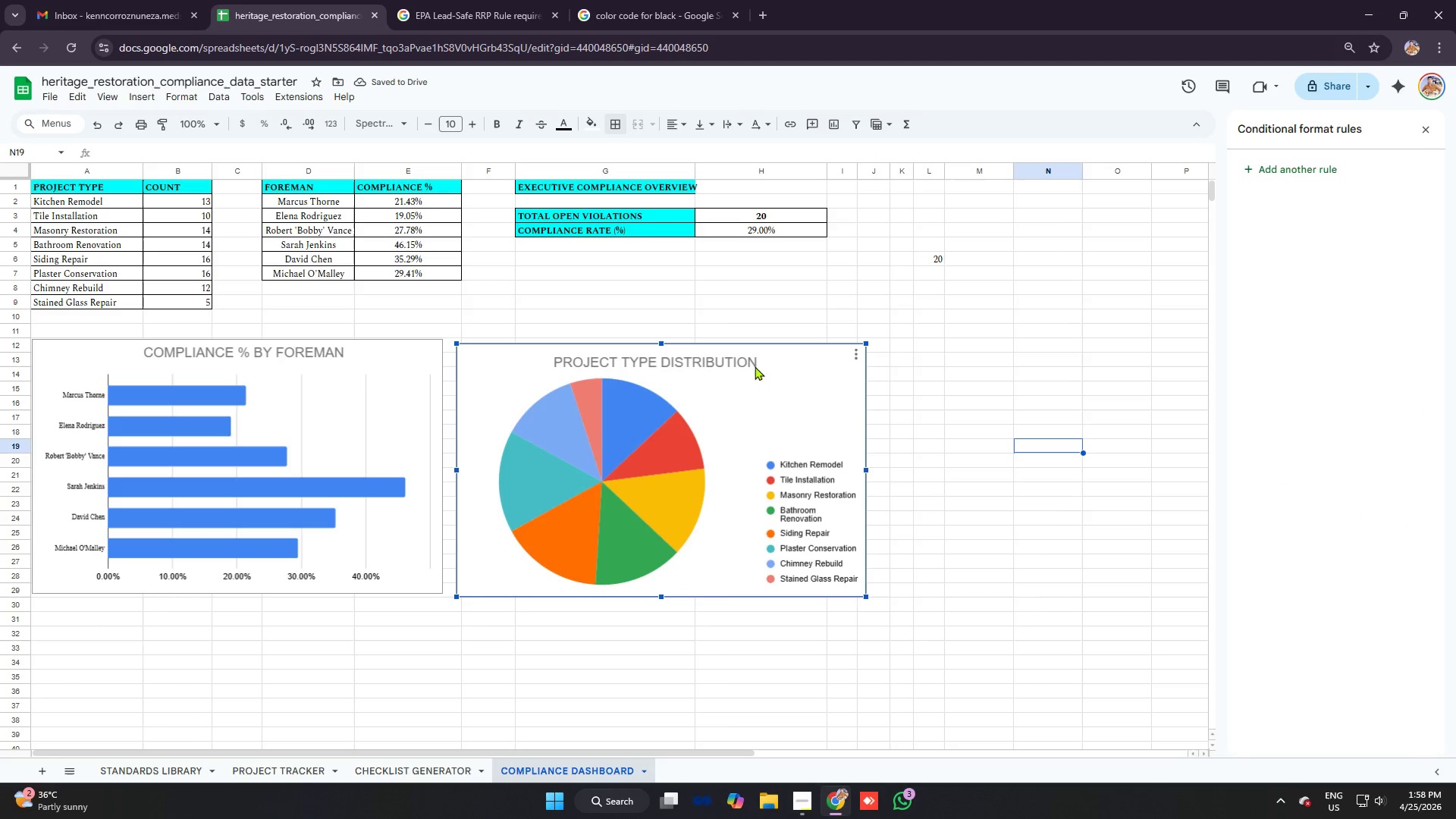 
double_click([798, 491])
 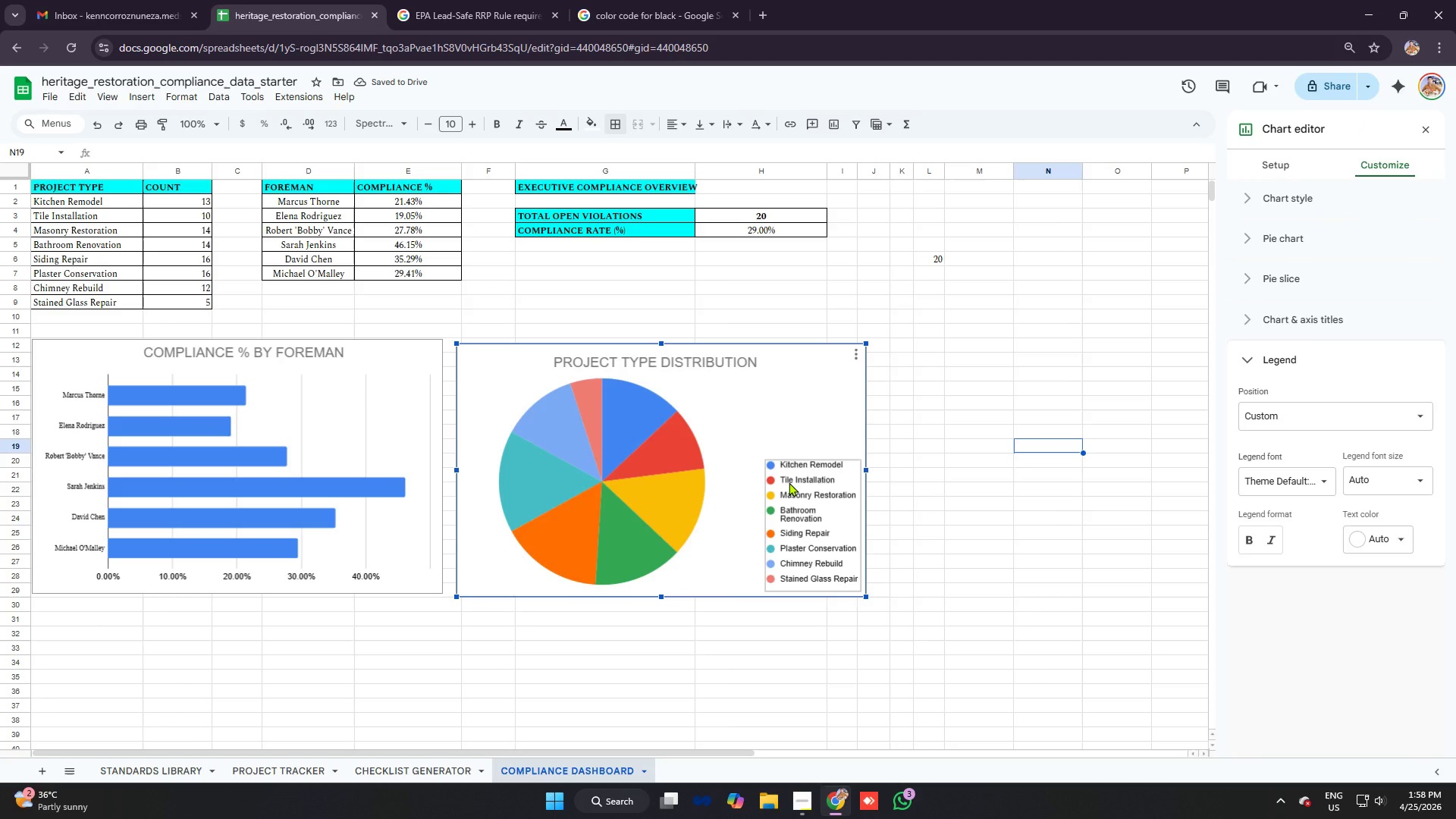 
double_click([787, 479])
 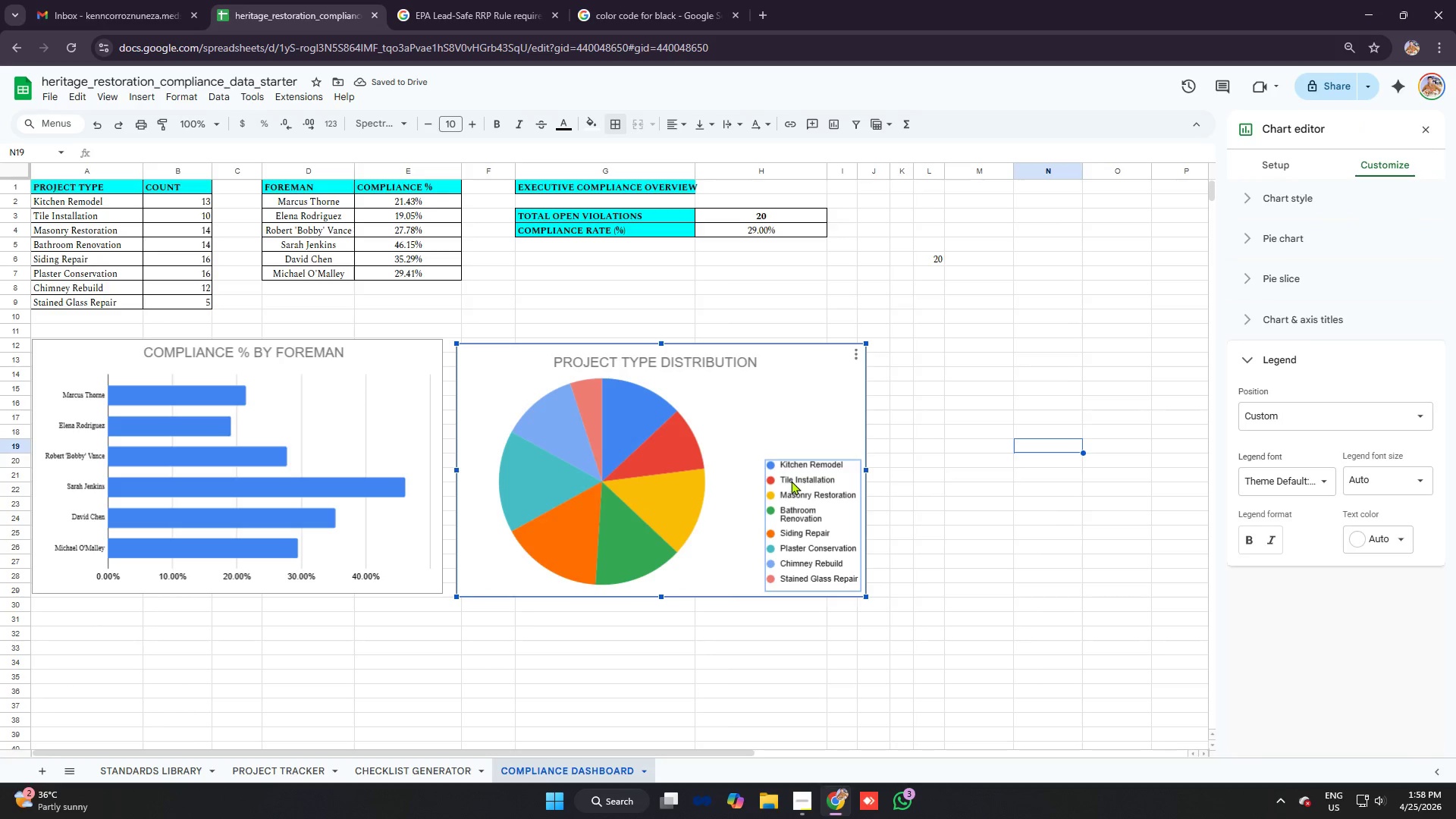 
left_click_drag(start_coordinate=[797, 489], to_coordinate=[800, 375])
 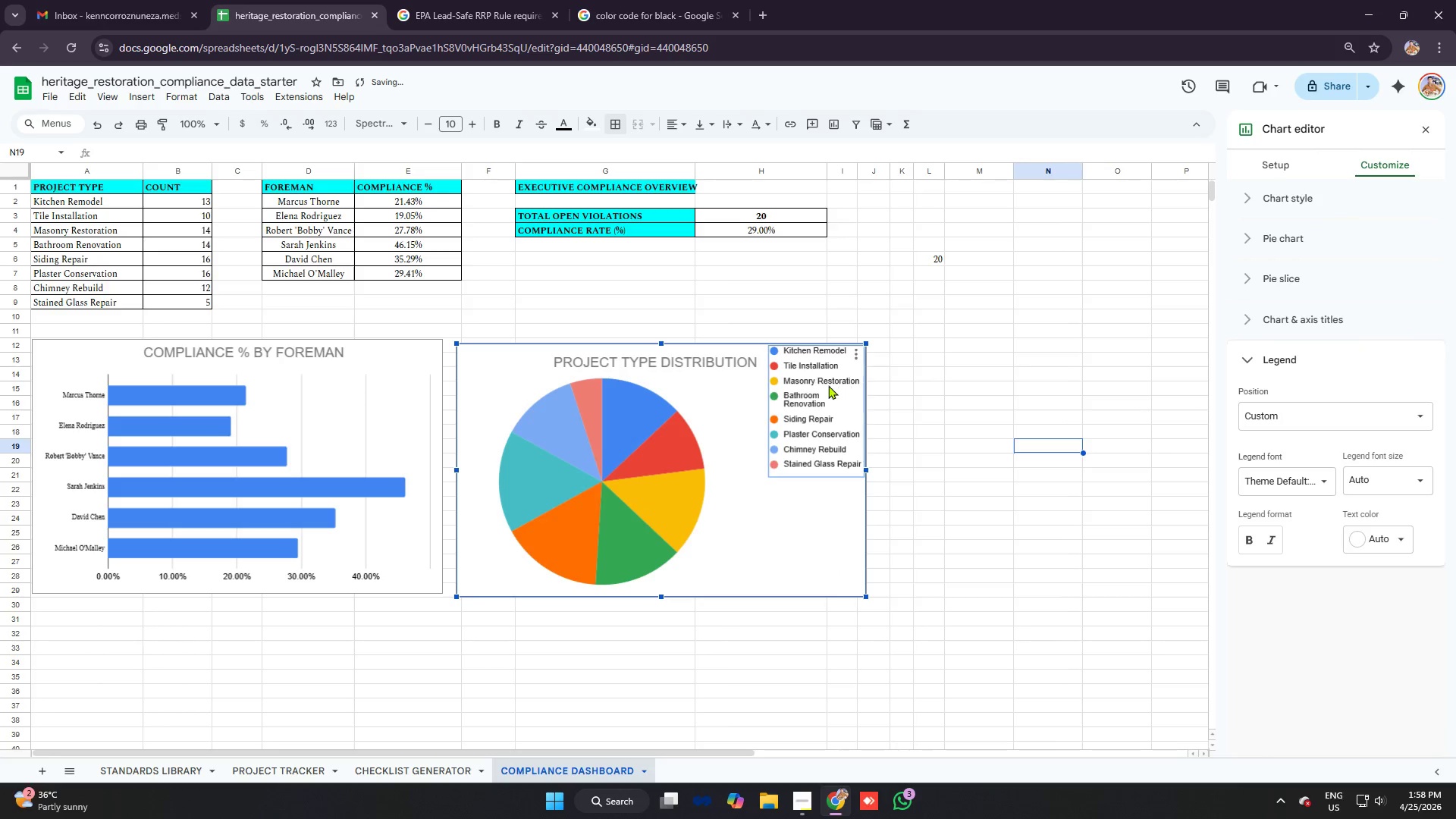 
left_click_drag(start_coordinate=[823, 384], to_coordinate=[821, 388])
 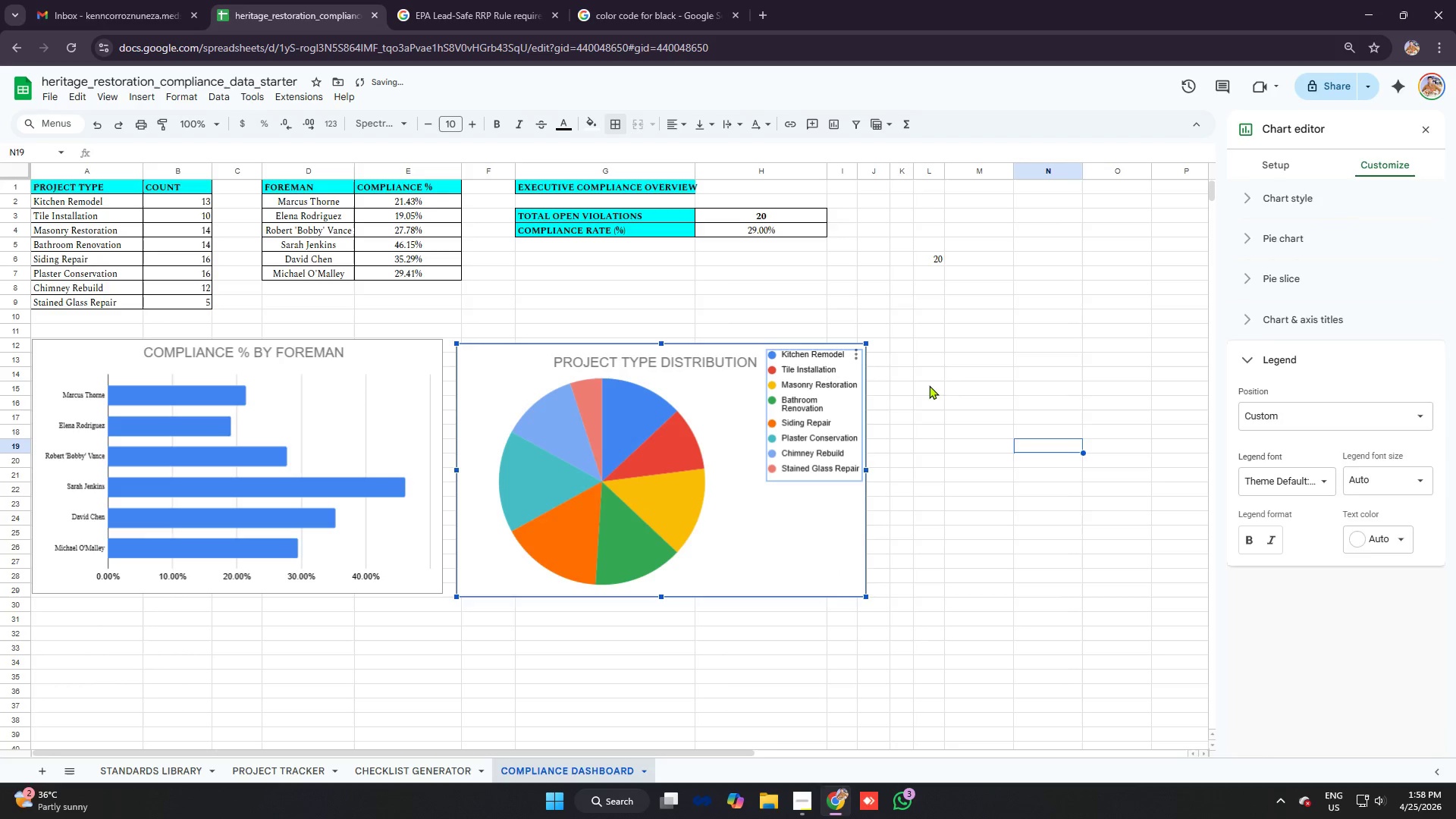 
left_click([949, 380])
 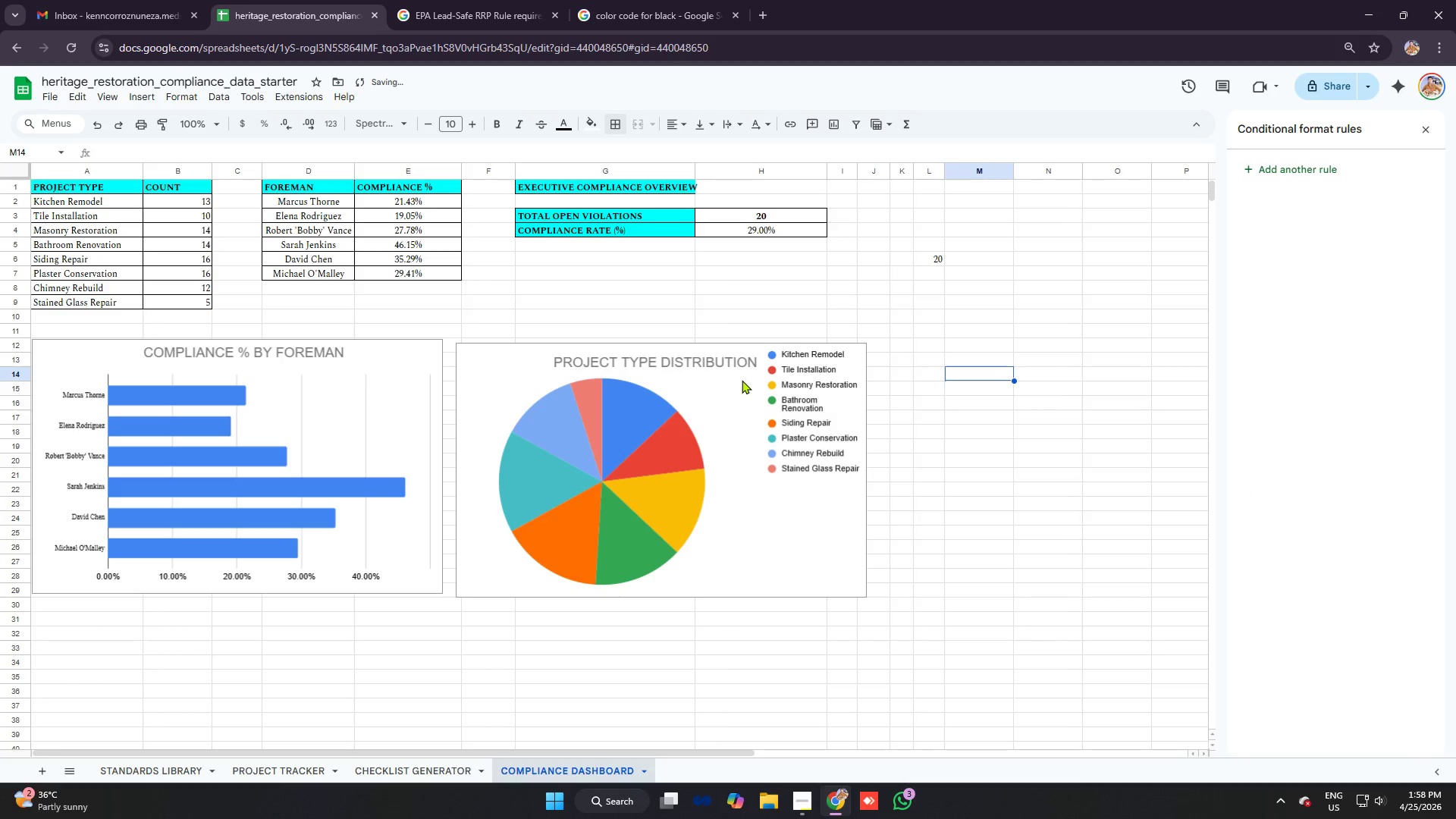 
left_click([727, 359])
 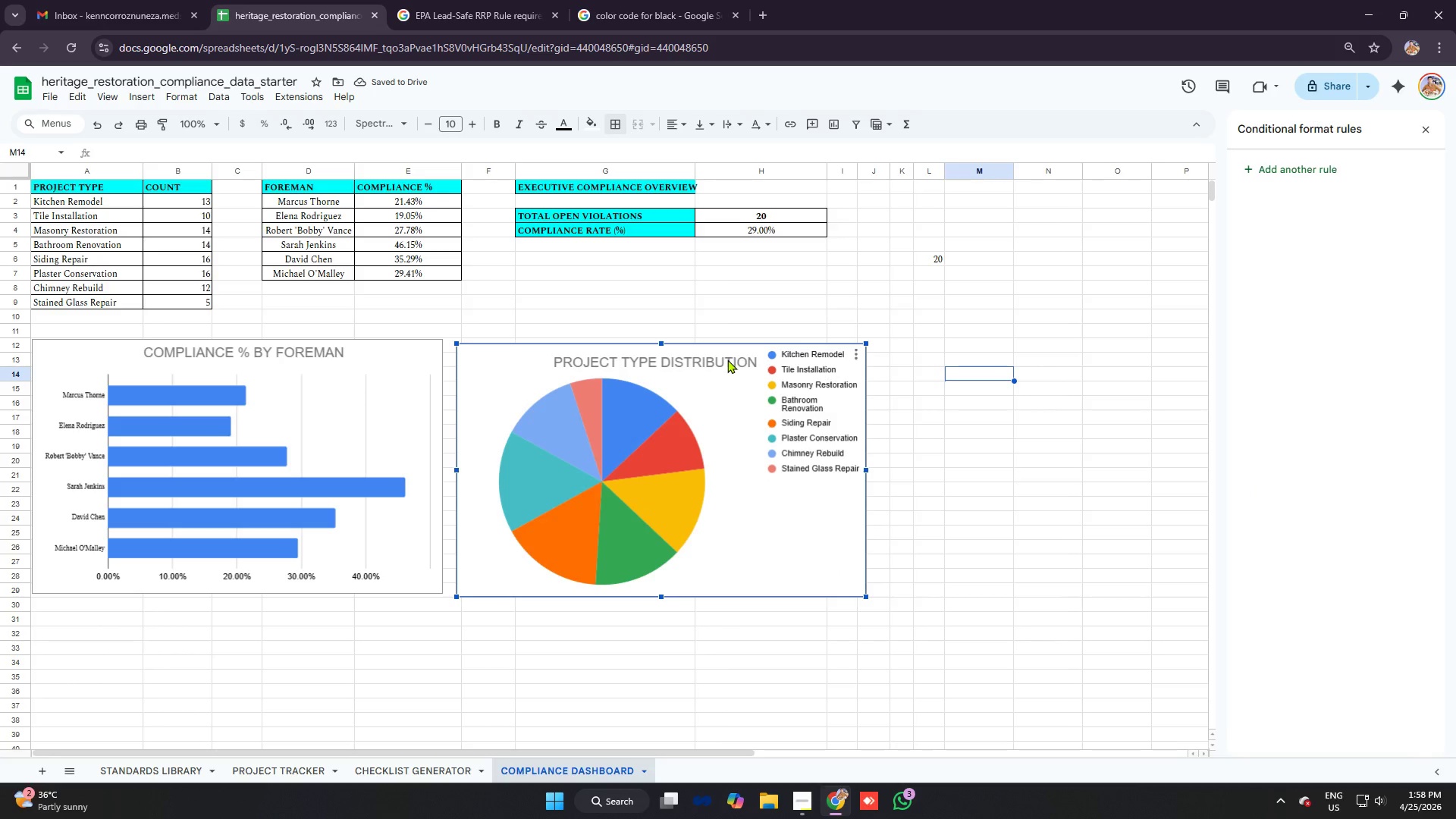 
double_click([727, 359])
 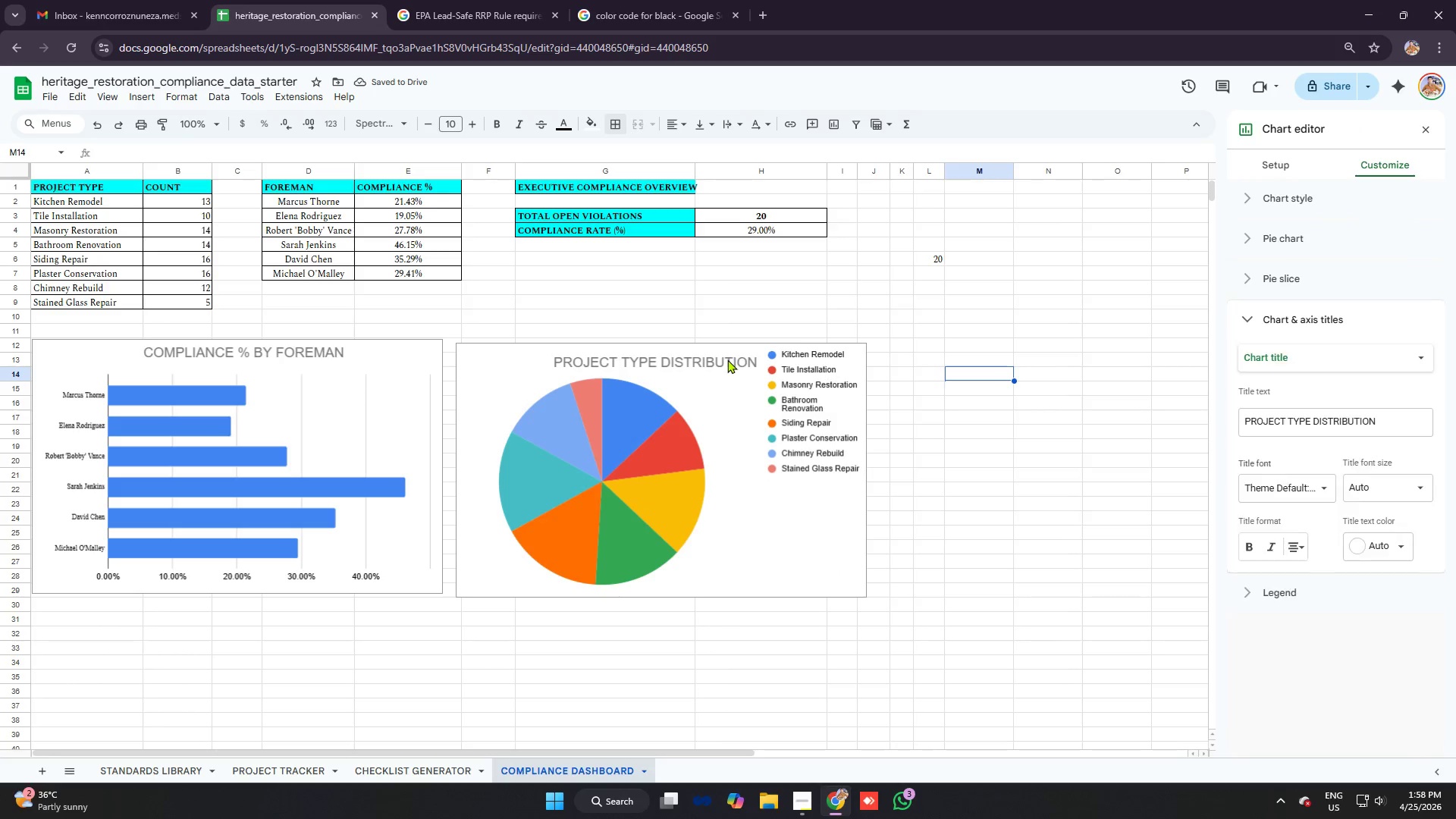 
left_click([727, 359])
 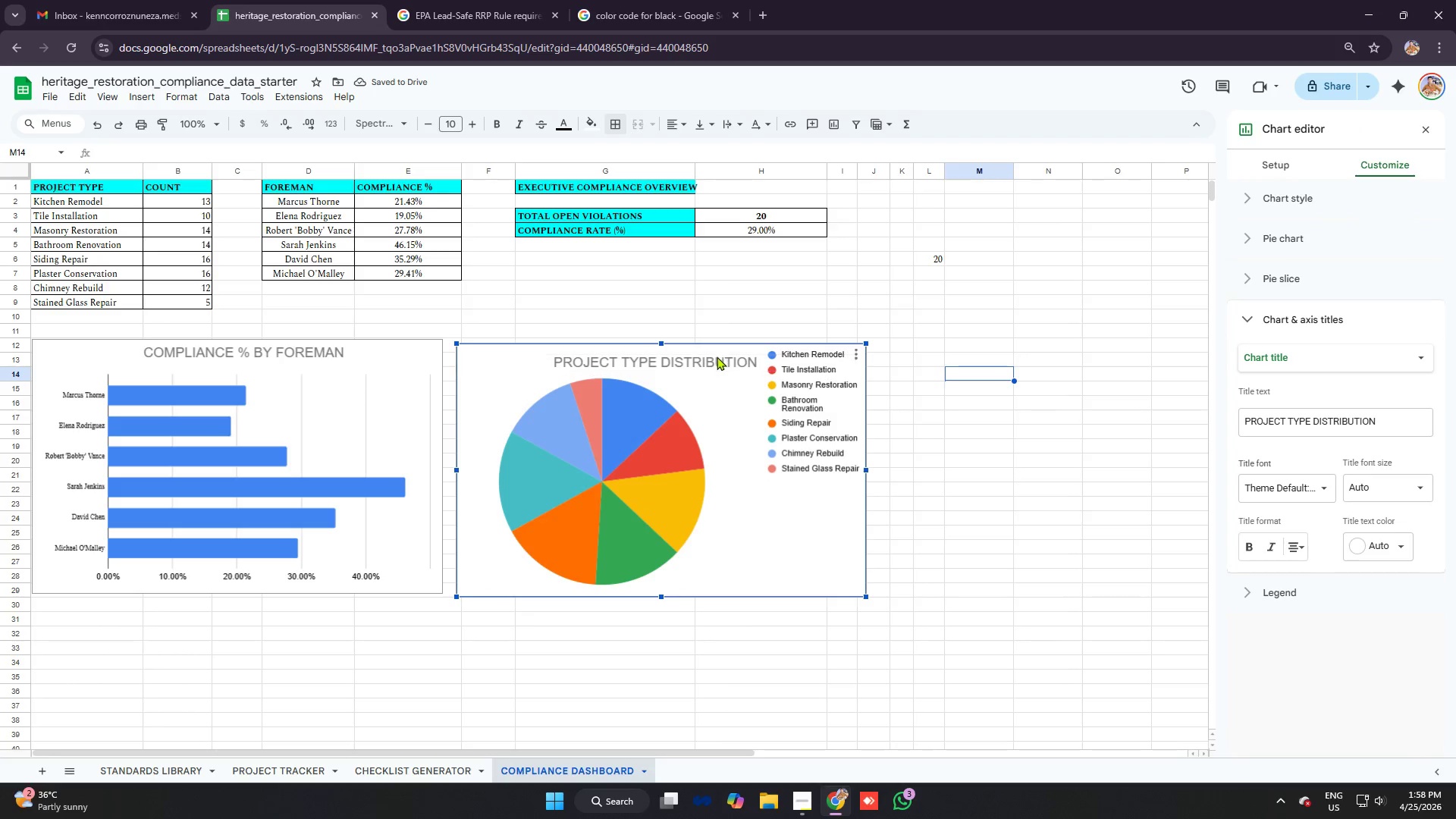 
double_click([717, 356])
 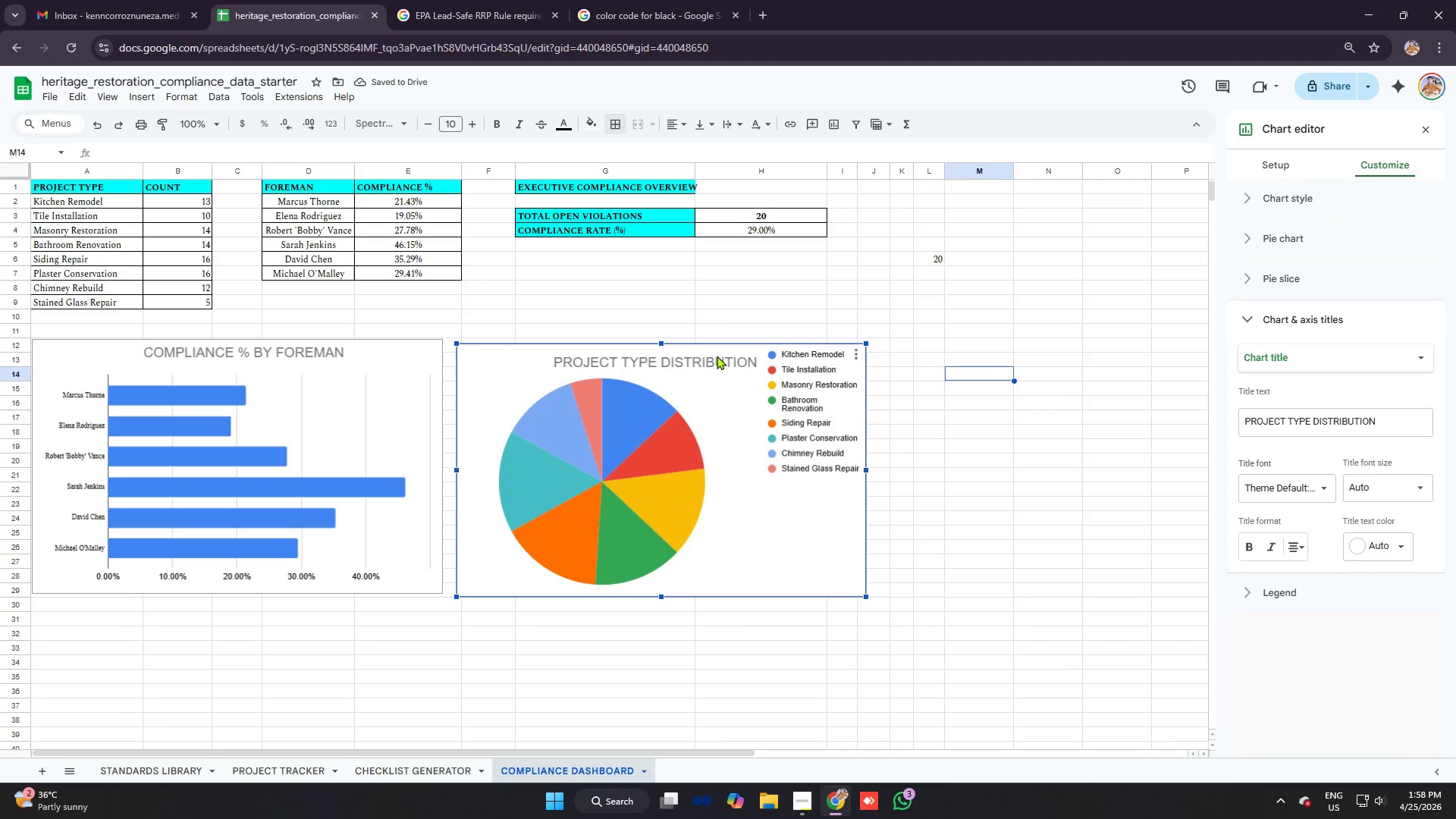 
triple_click([717, 356])
 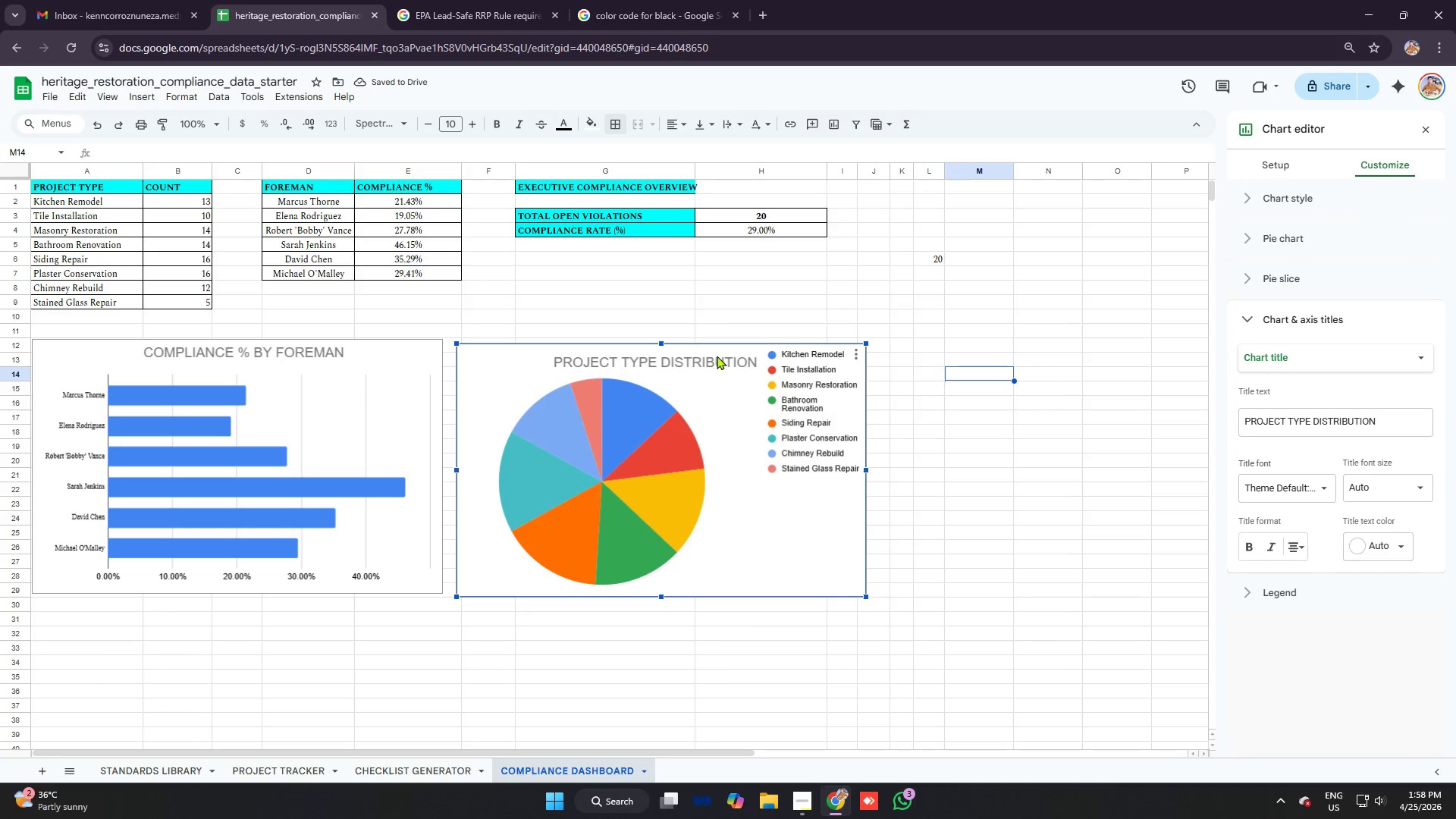 
triple_click([717, 356])
 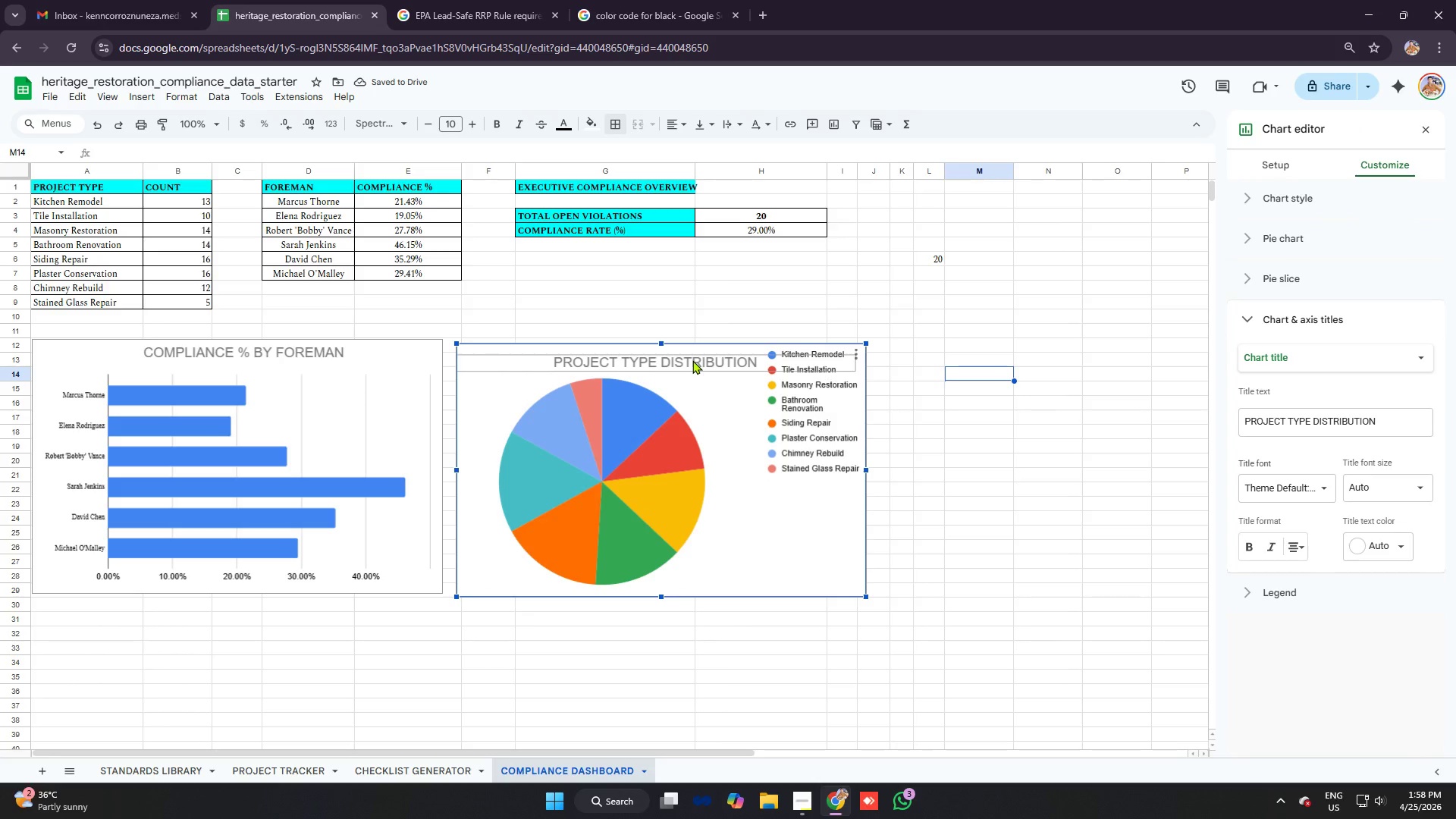 
double_click([692, 360])
 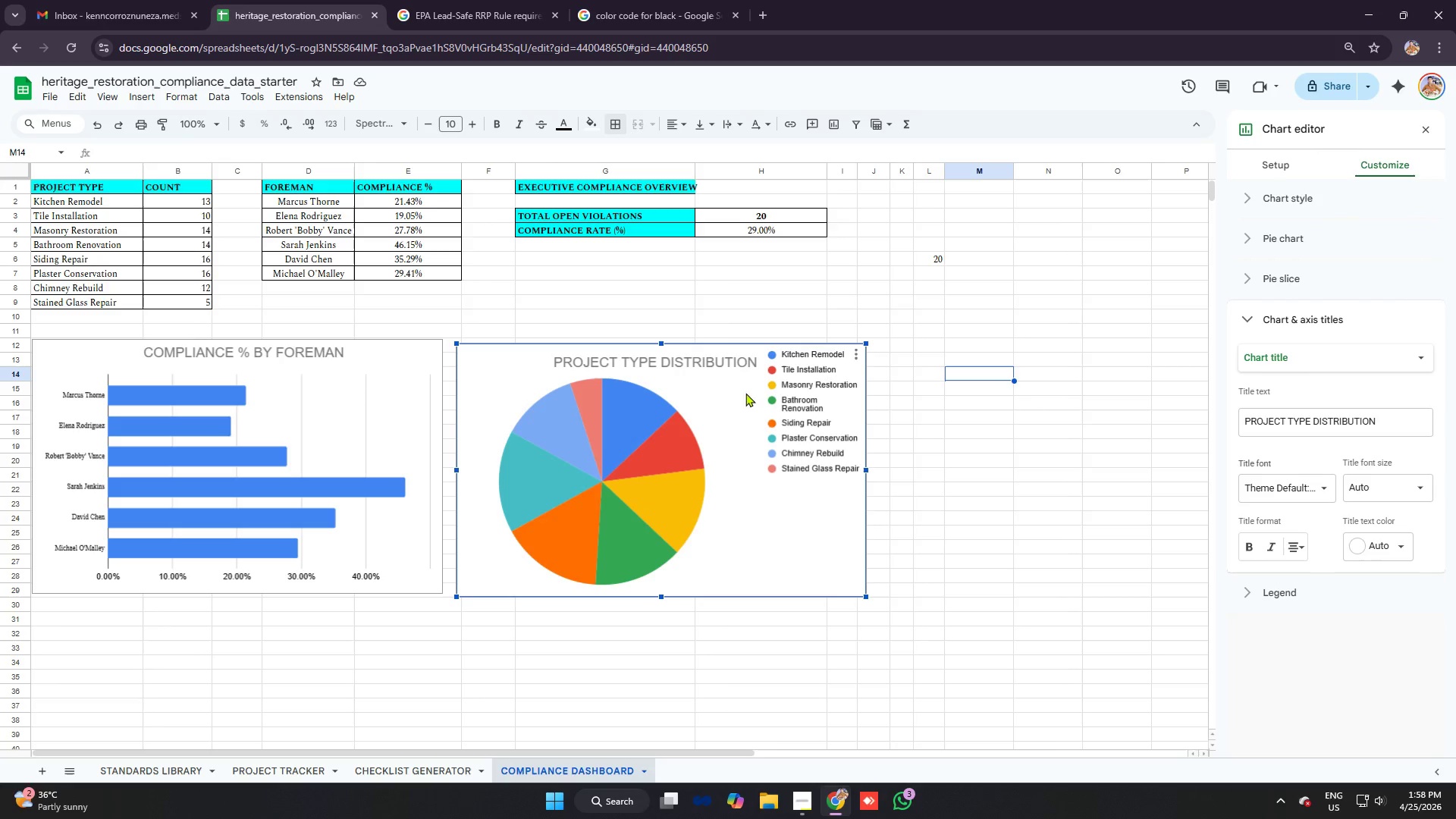 
left_click([720, 361])
 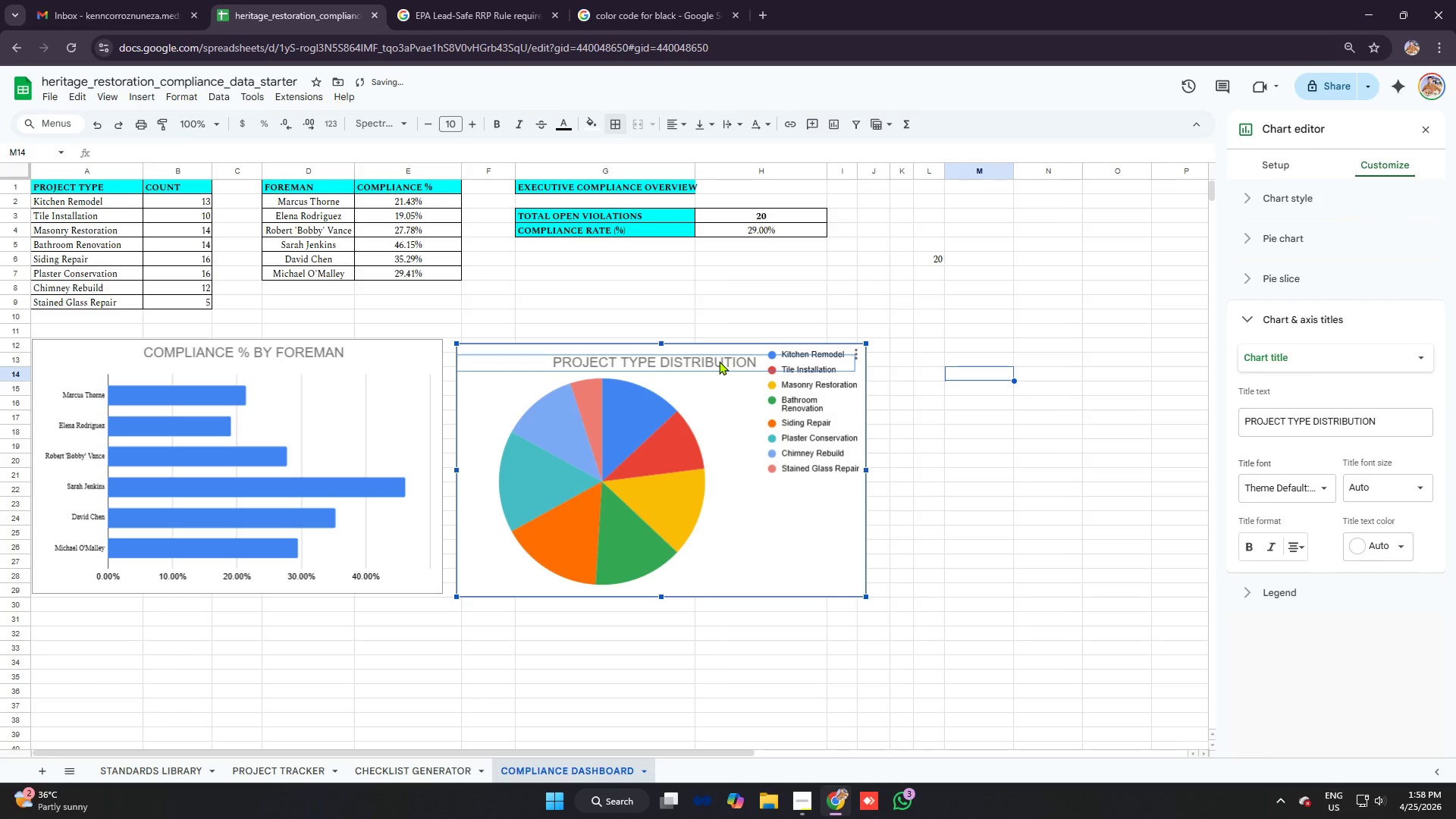 
left_click_drag(start_coordinate=[719, 361], to_coordinate=[711, 355])
 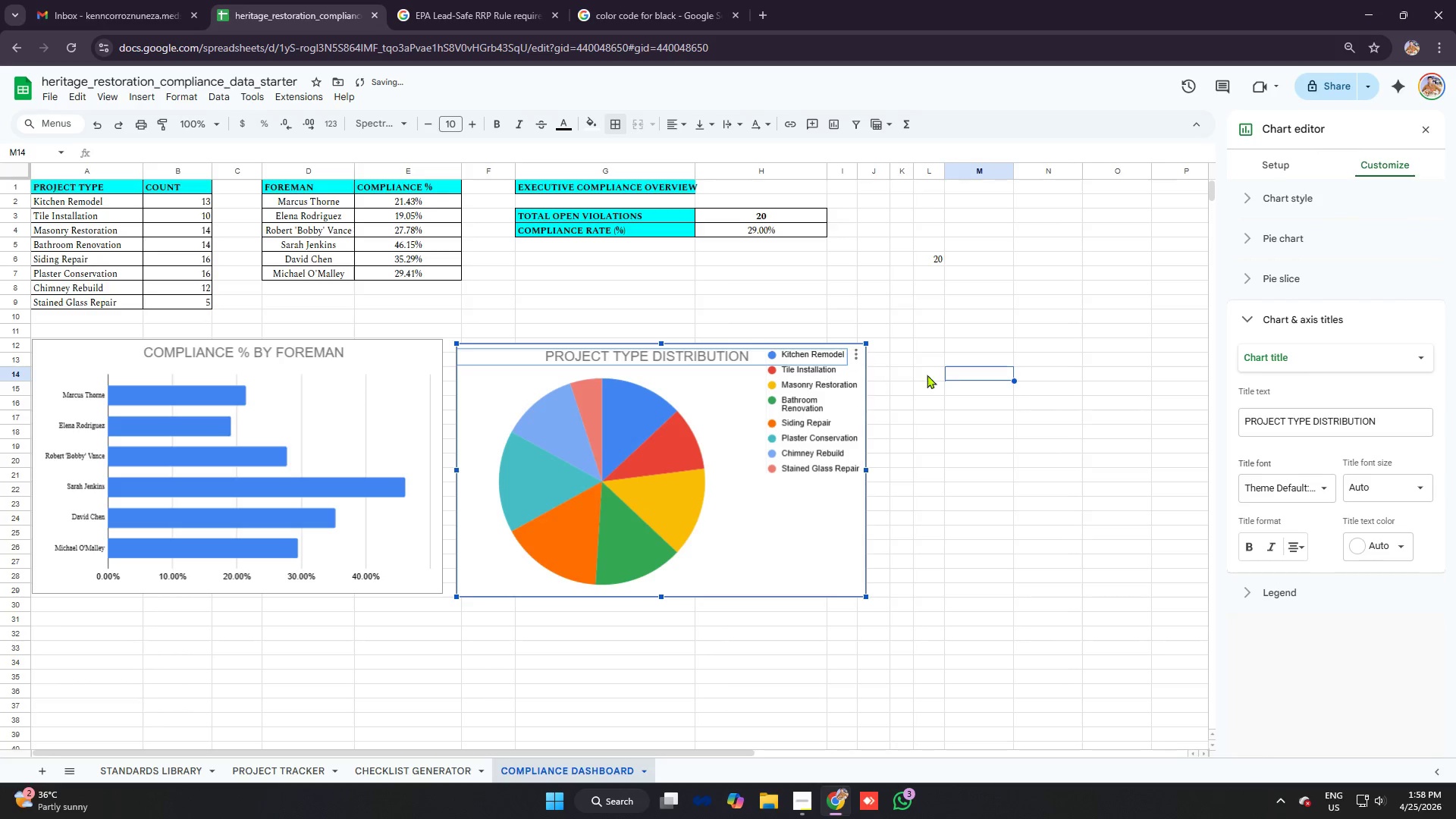 
left_click([974, 369])
 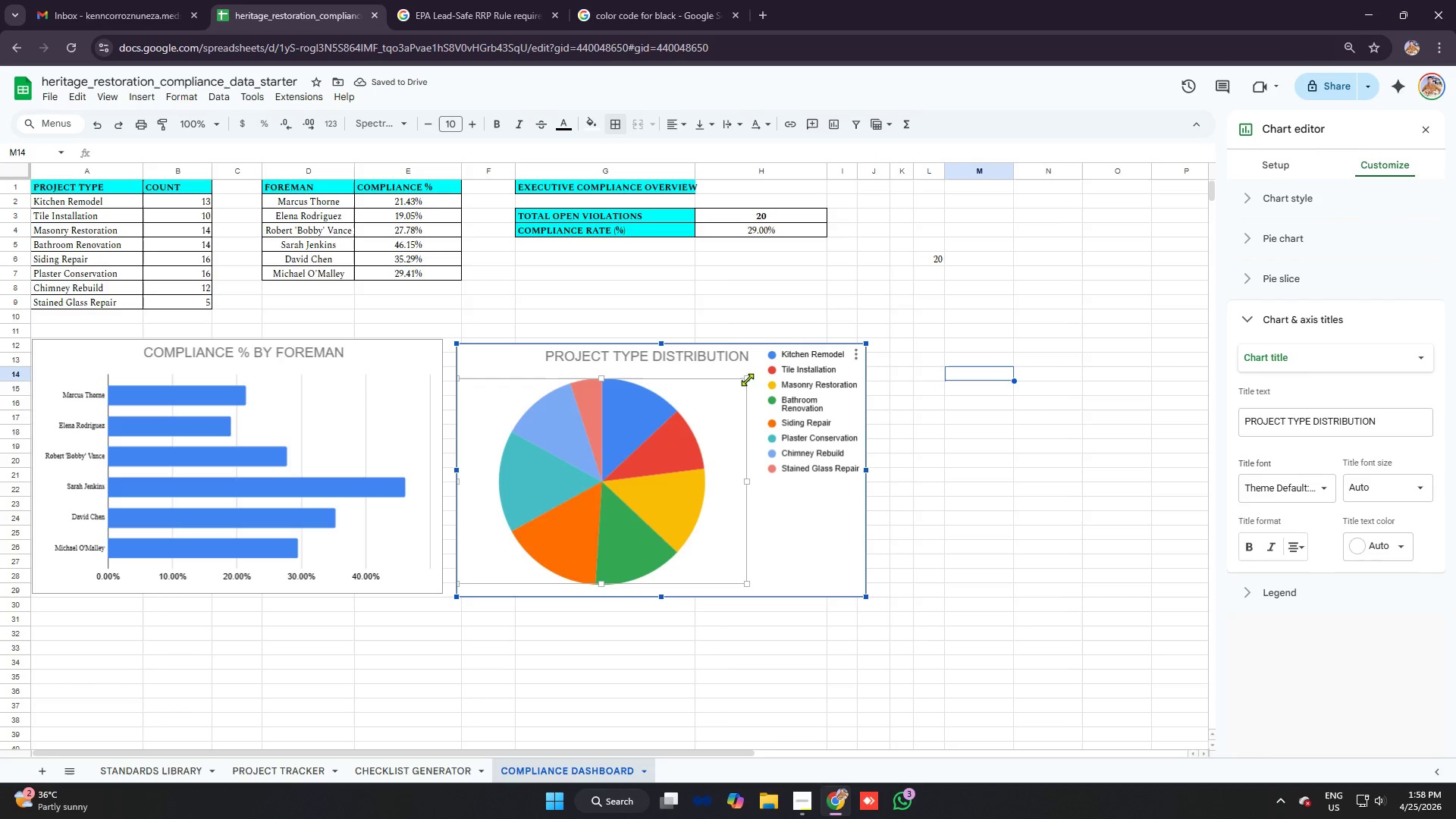 
left_click_drag(start_coordinate=[747, 379], to_coordinate=[751, 373])
 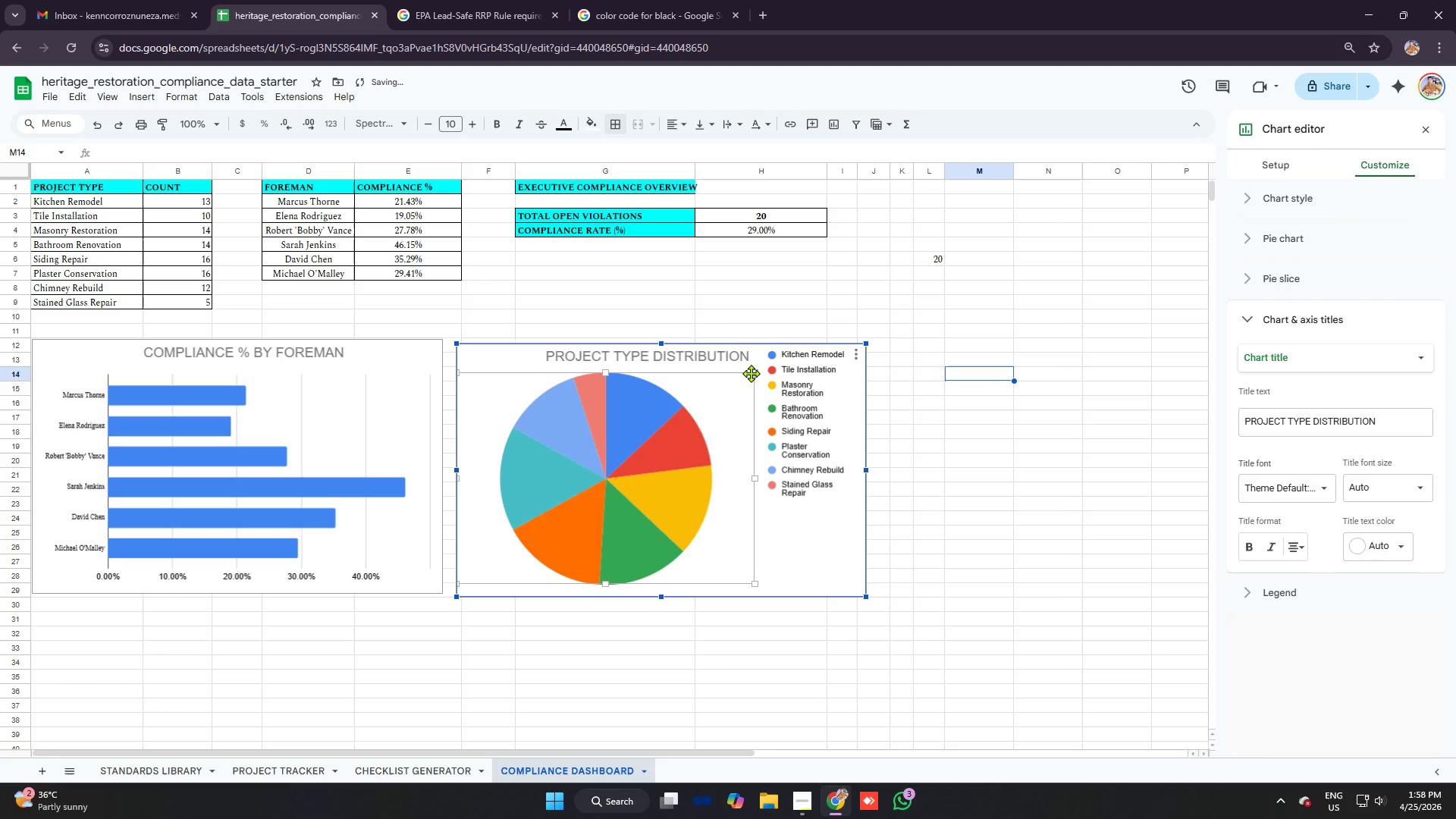 
left_click_drag(start_coordinate=[751, 373], to_coordinate=[755, 372])
 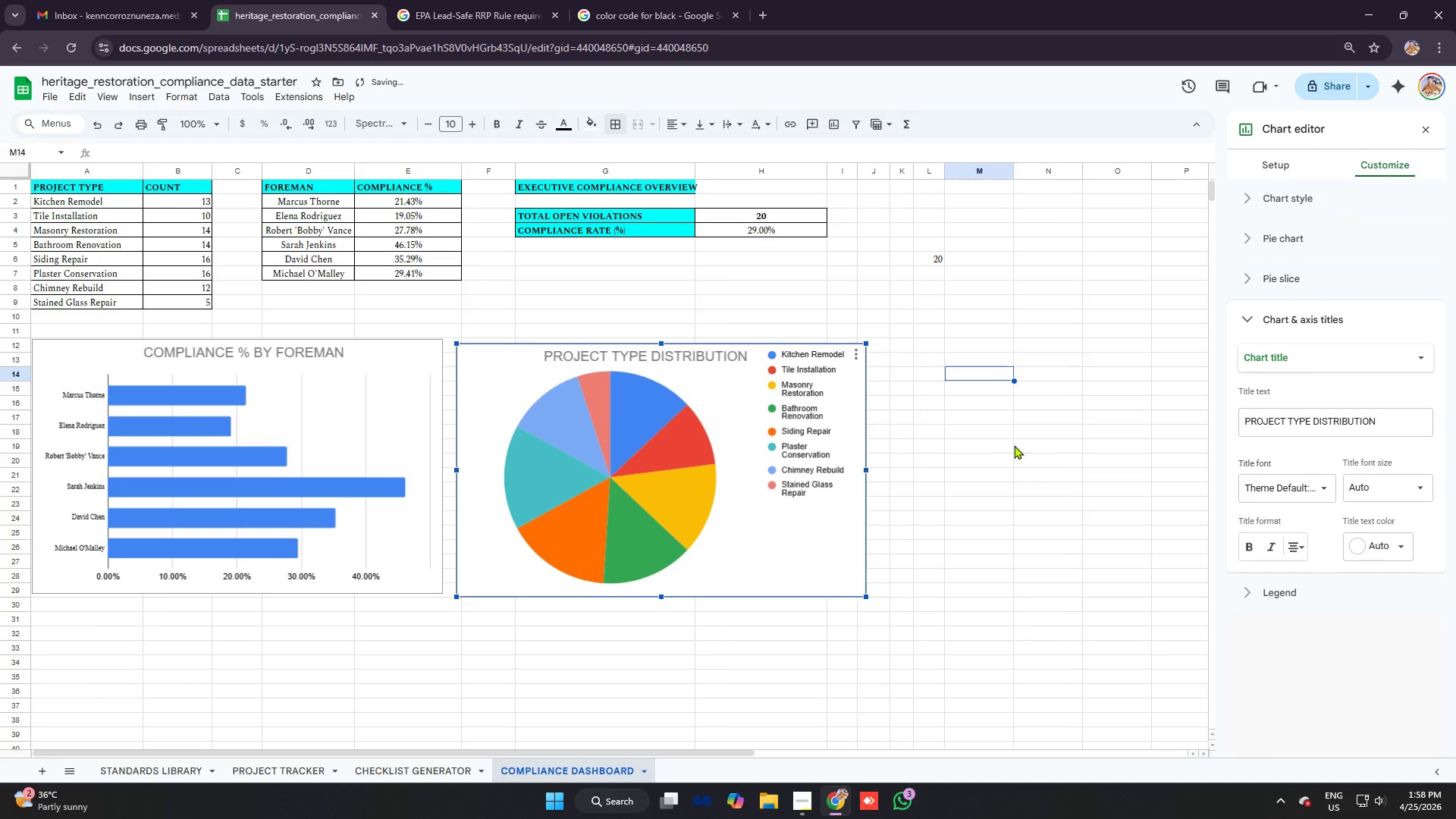 
left_click([1059, 469])
 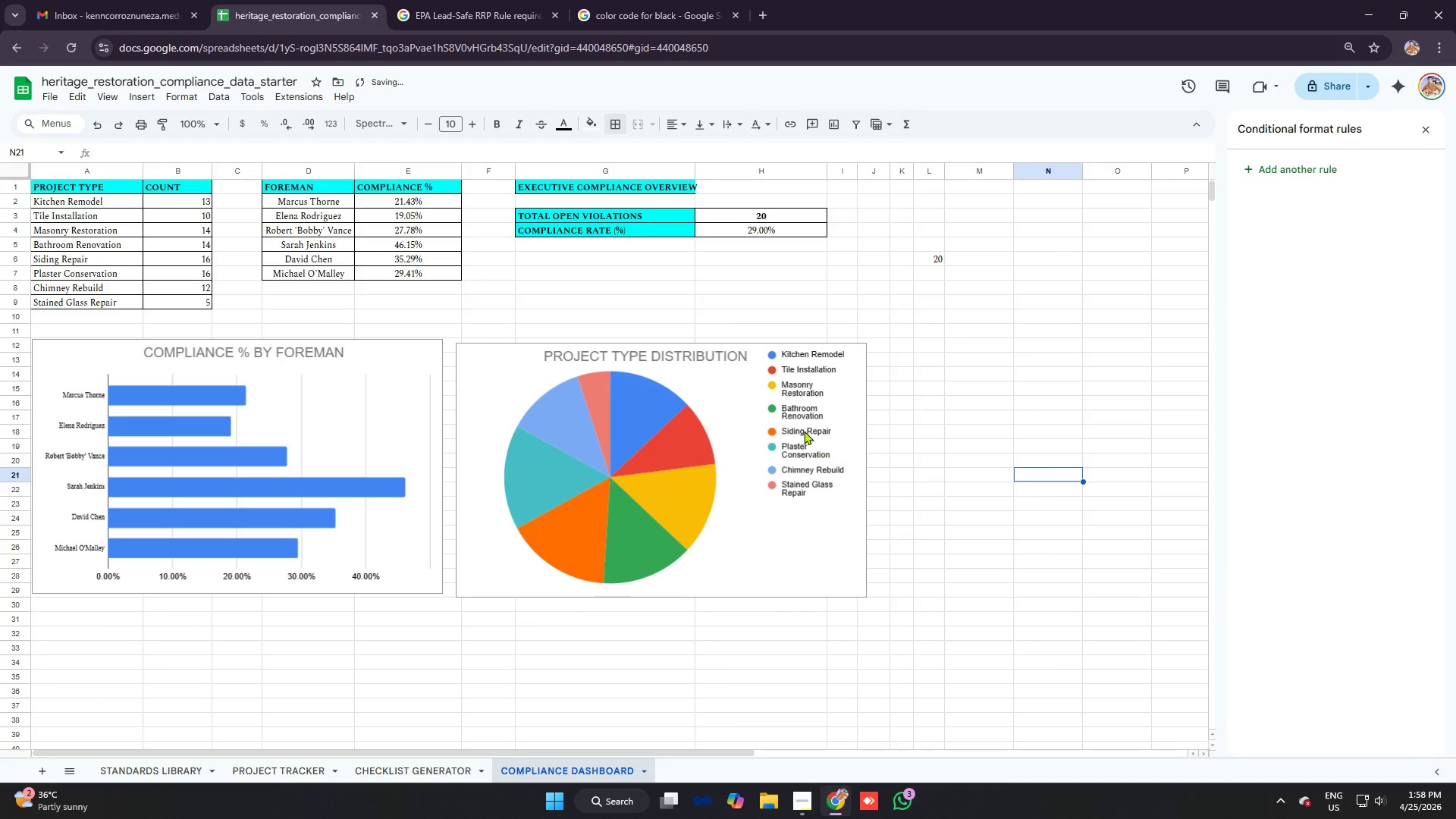 
left_click([804, 431])
 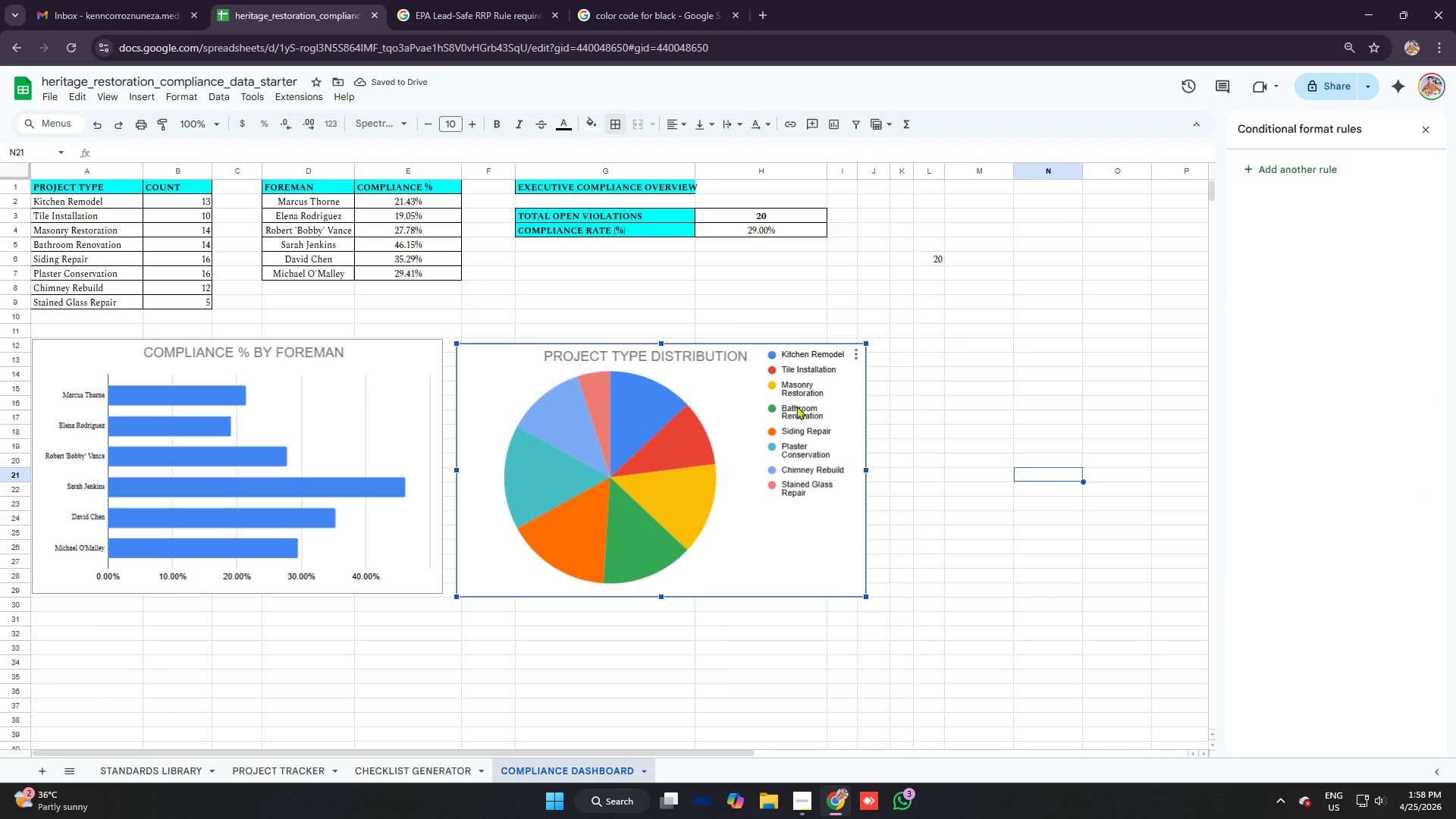 
double_click([796, 404])
 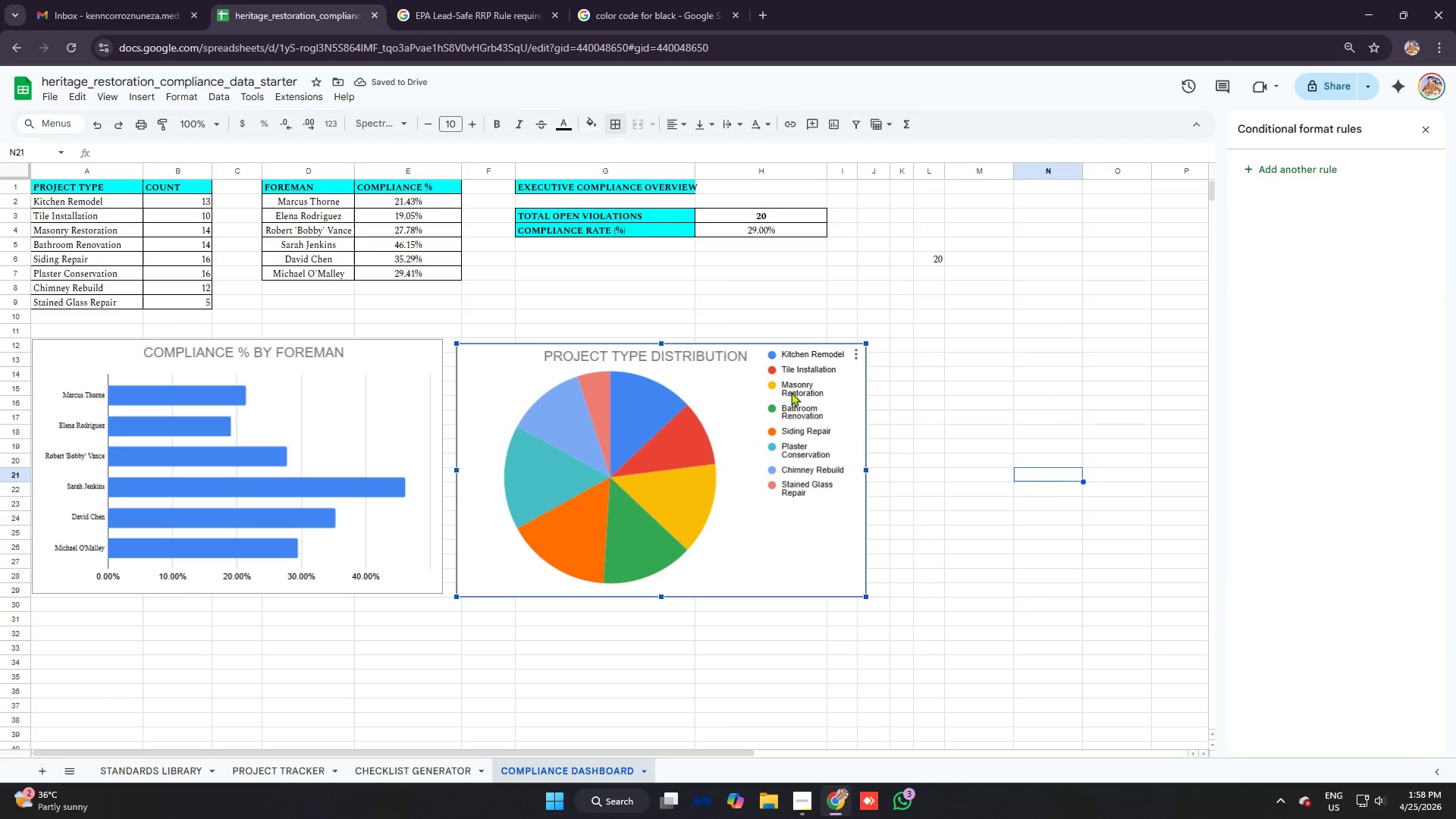 
triple_click([791, 392])
 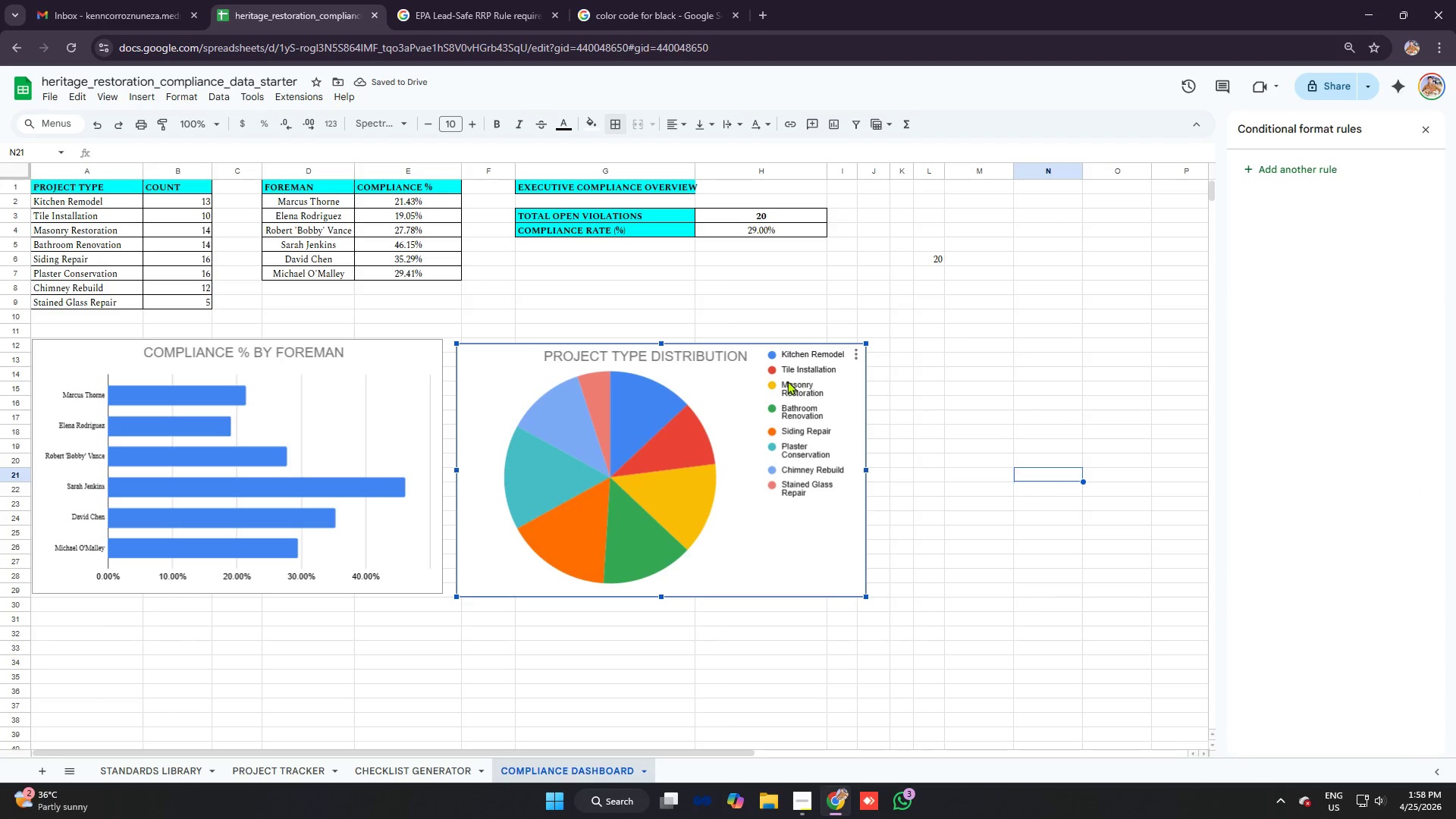 
triple_click([787, 381])
 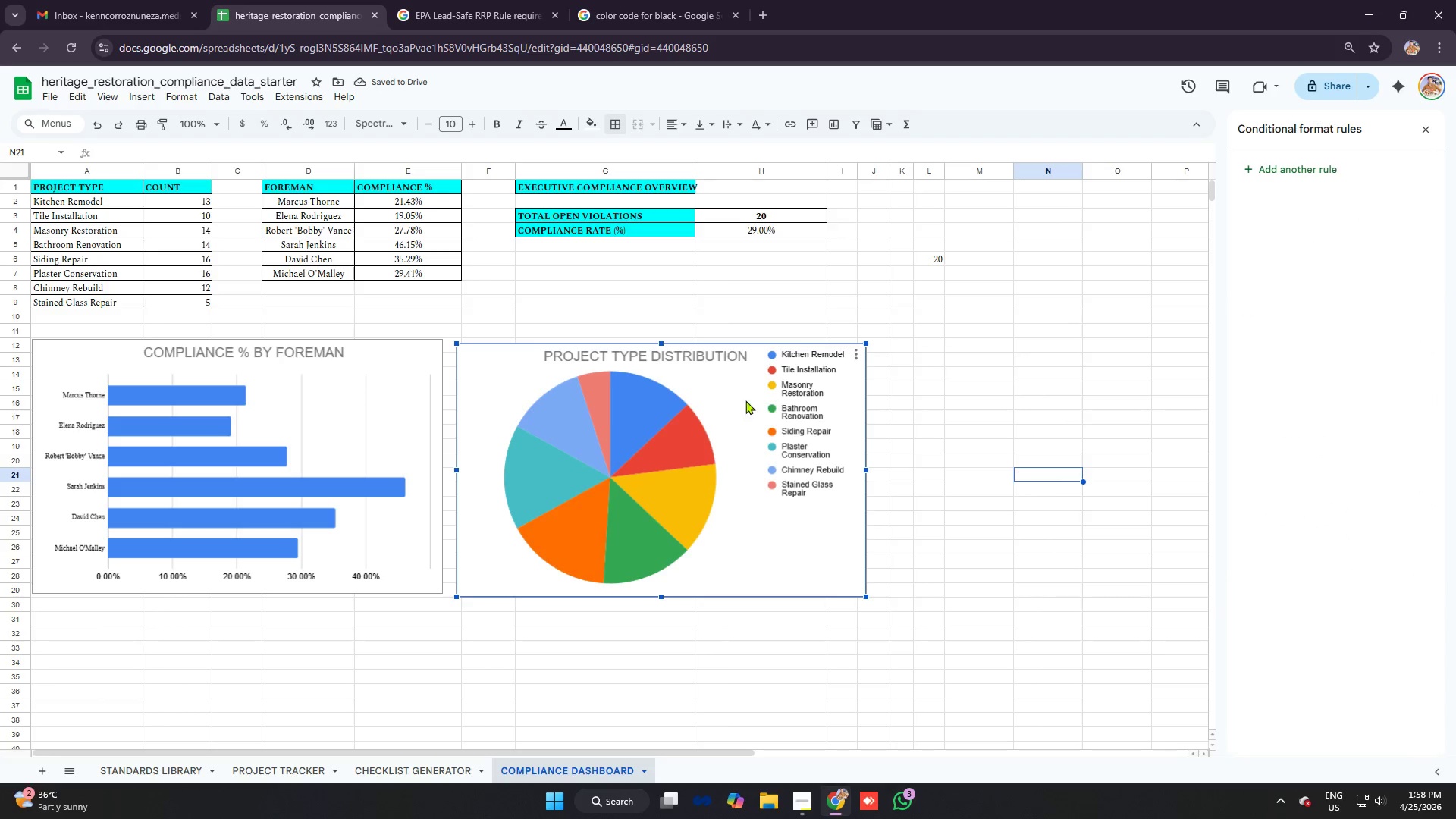 
triple_click([783, 394])
 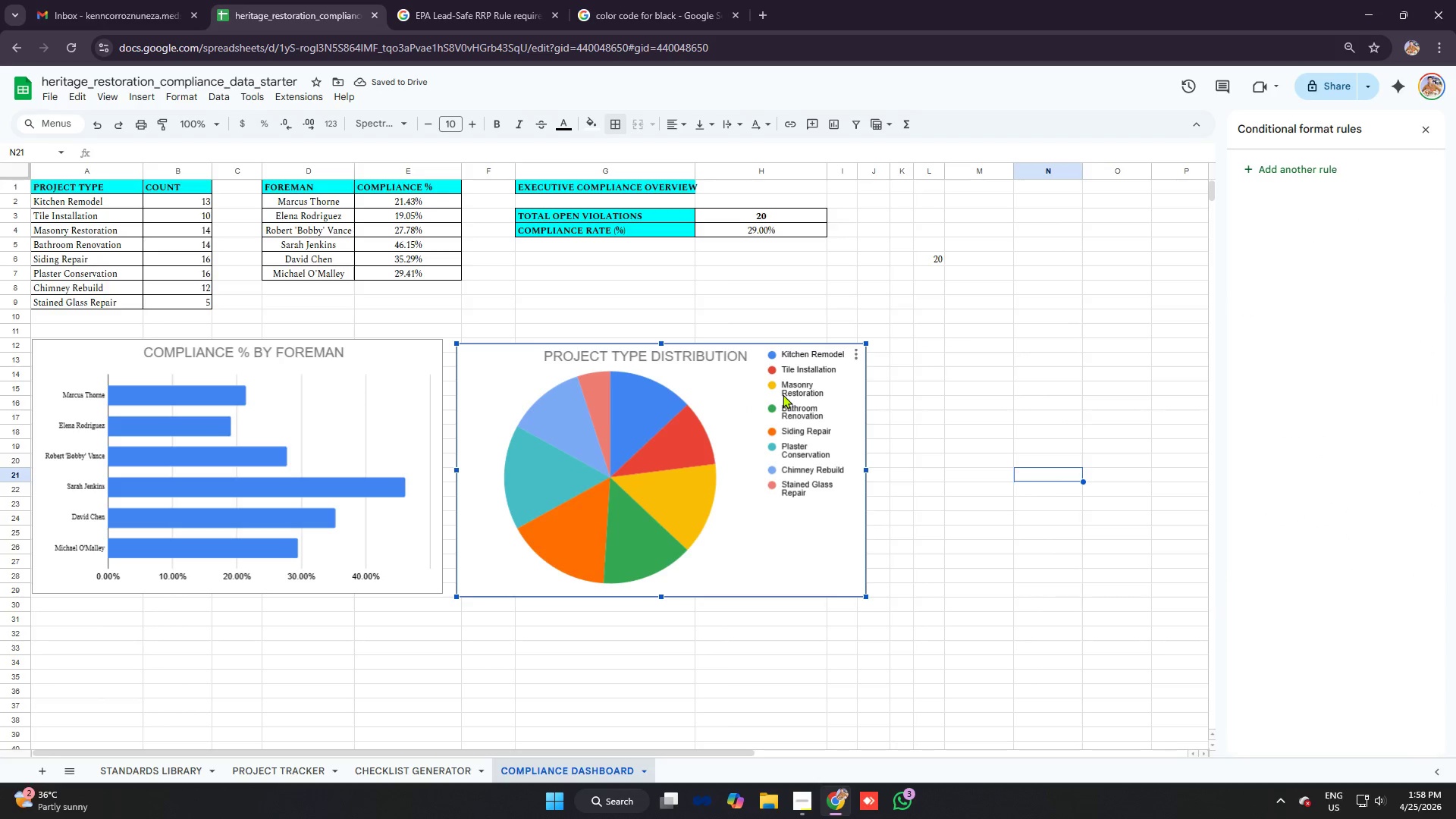 
triple_click([783, 394])
 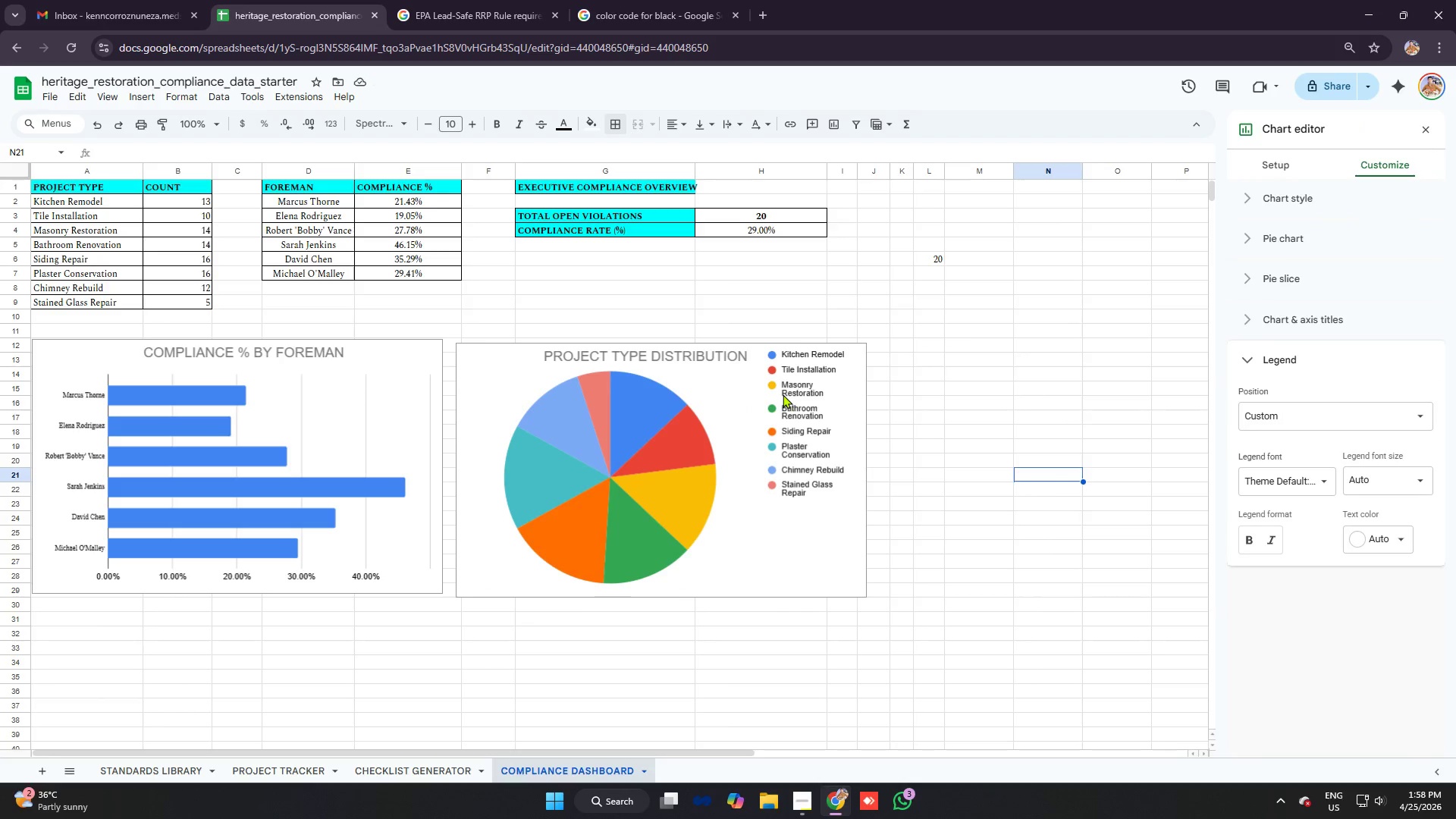 
left_click([786, 390])
 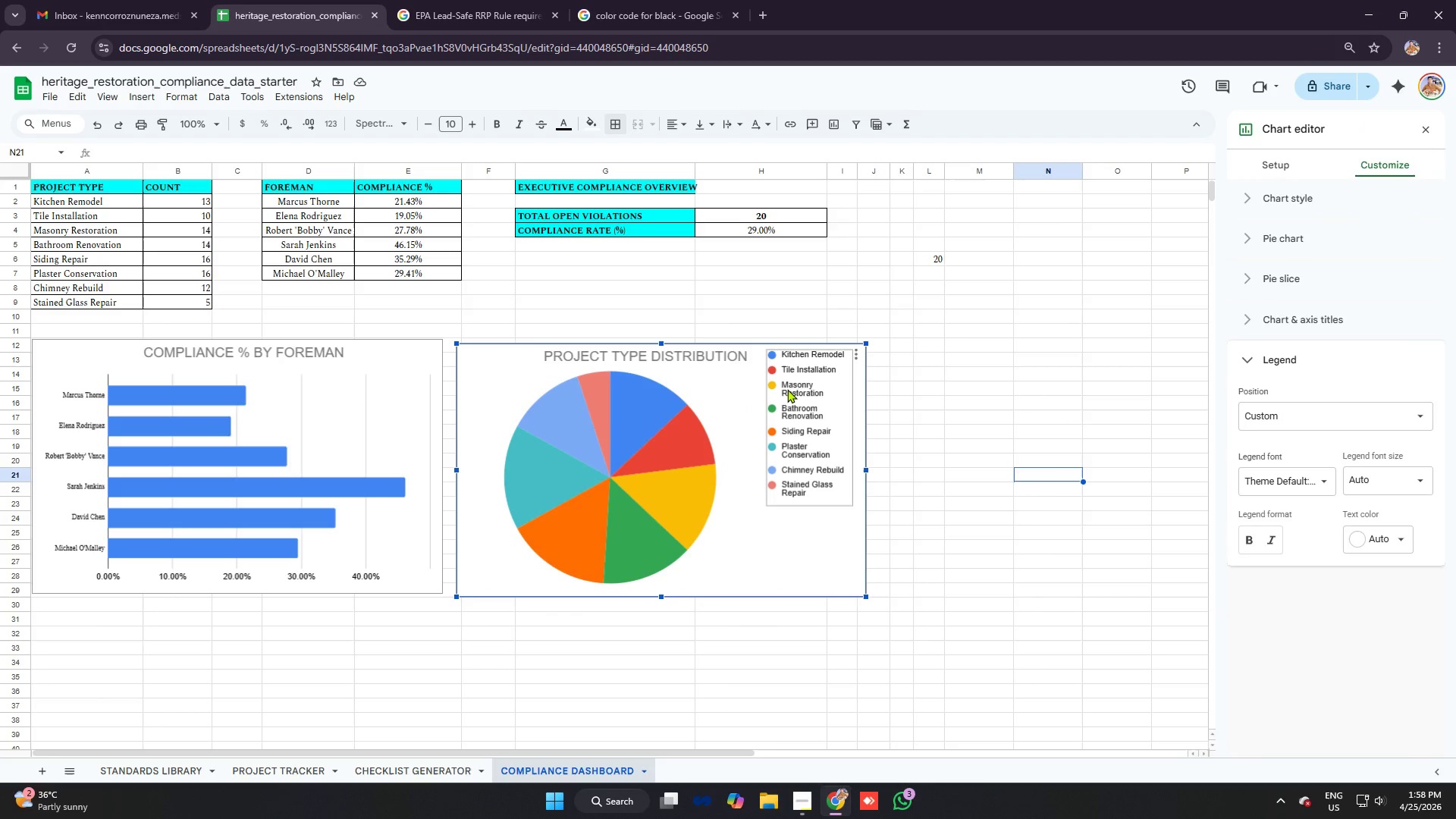 
double_click([788, 388])
 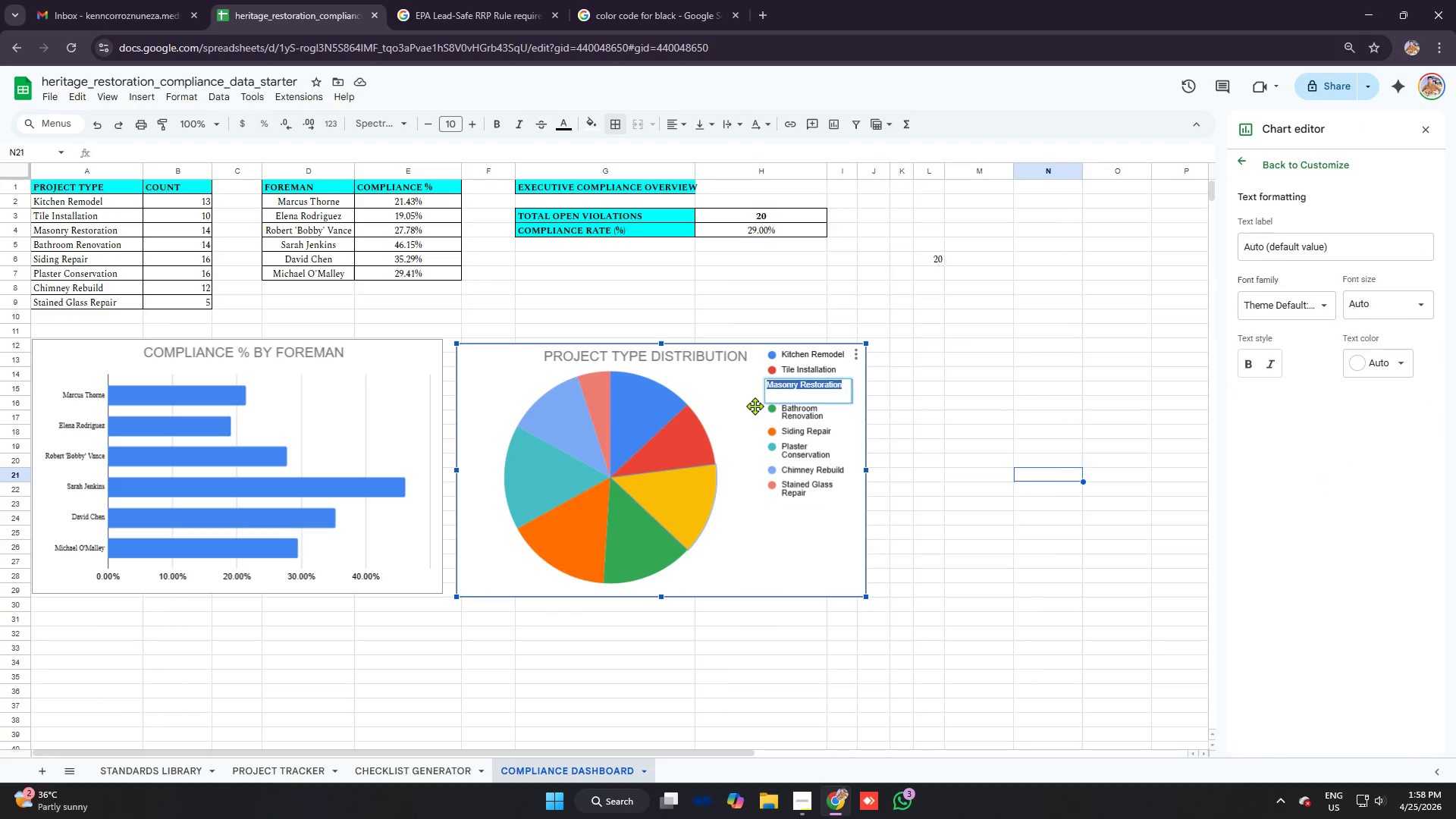 
double_click([803, 396])
 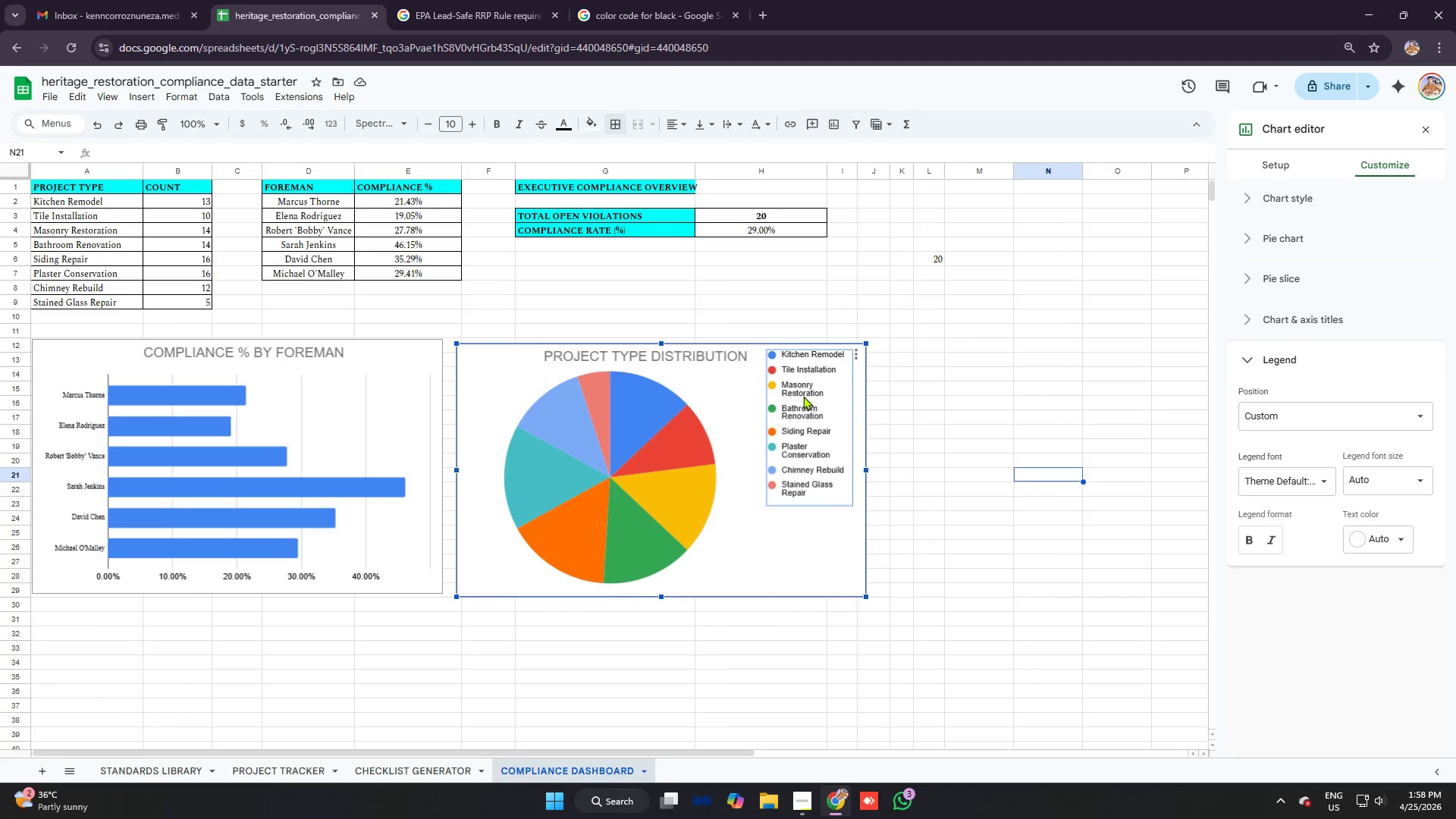 
triple_click([803, 396])
 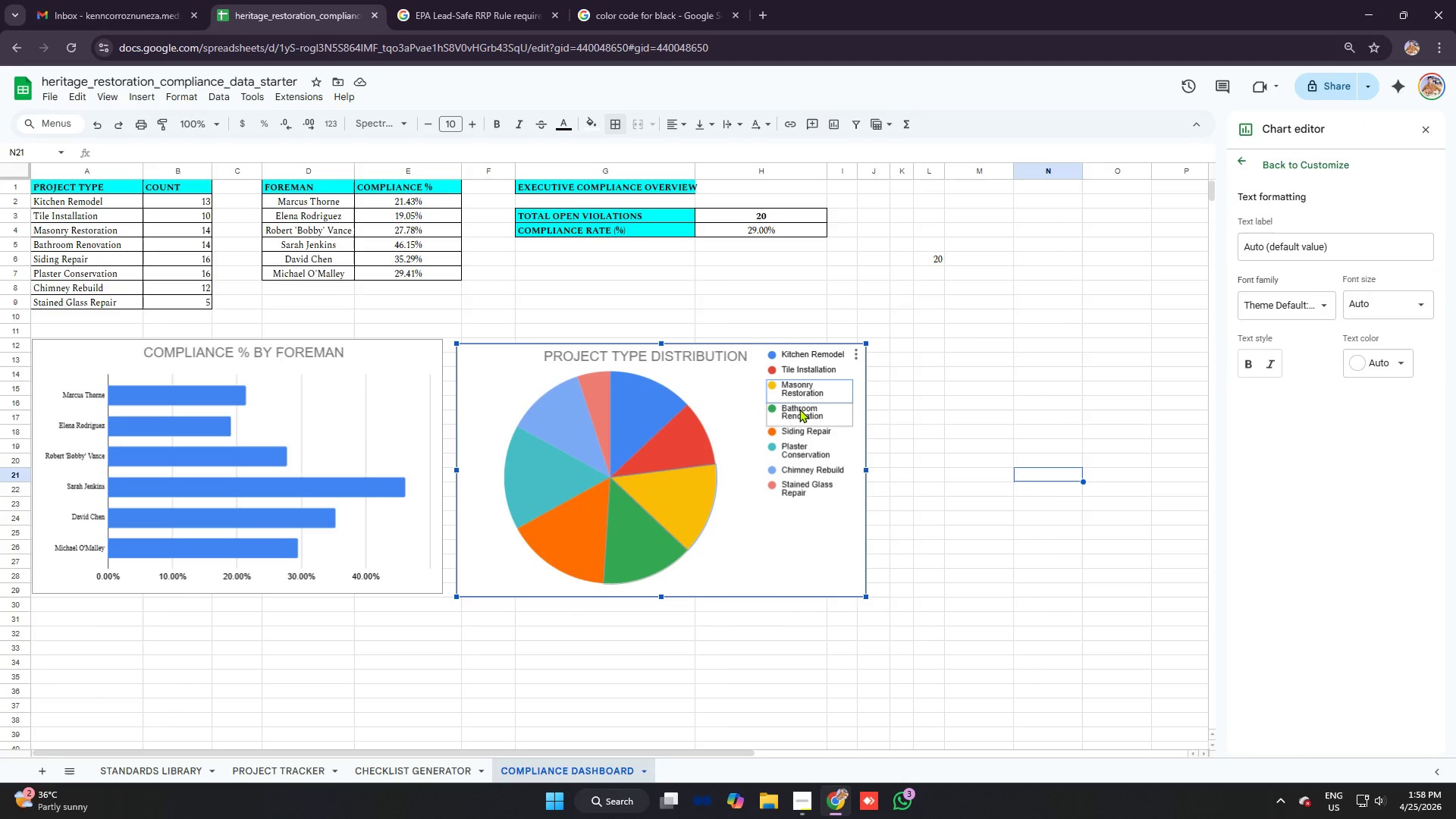 
left_click_drag(start_coordinate=[799, 409], to_coordinate=[794, 408])
 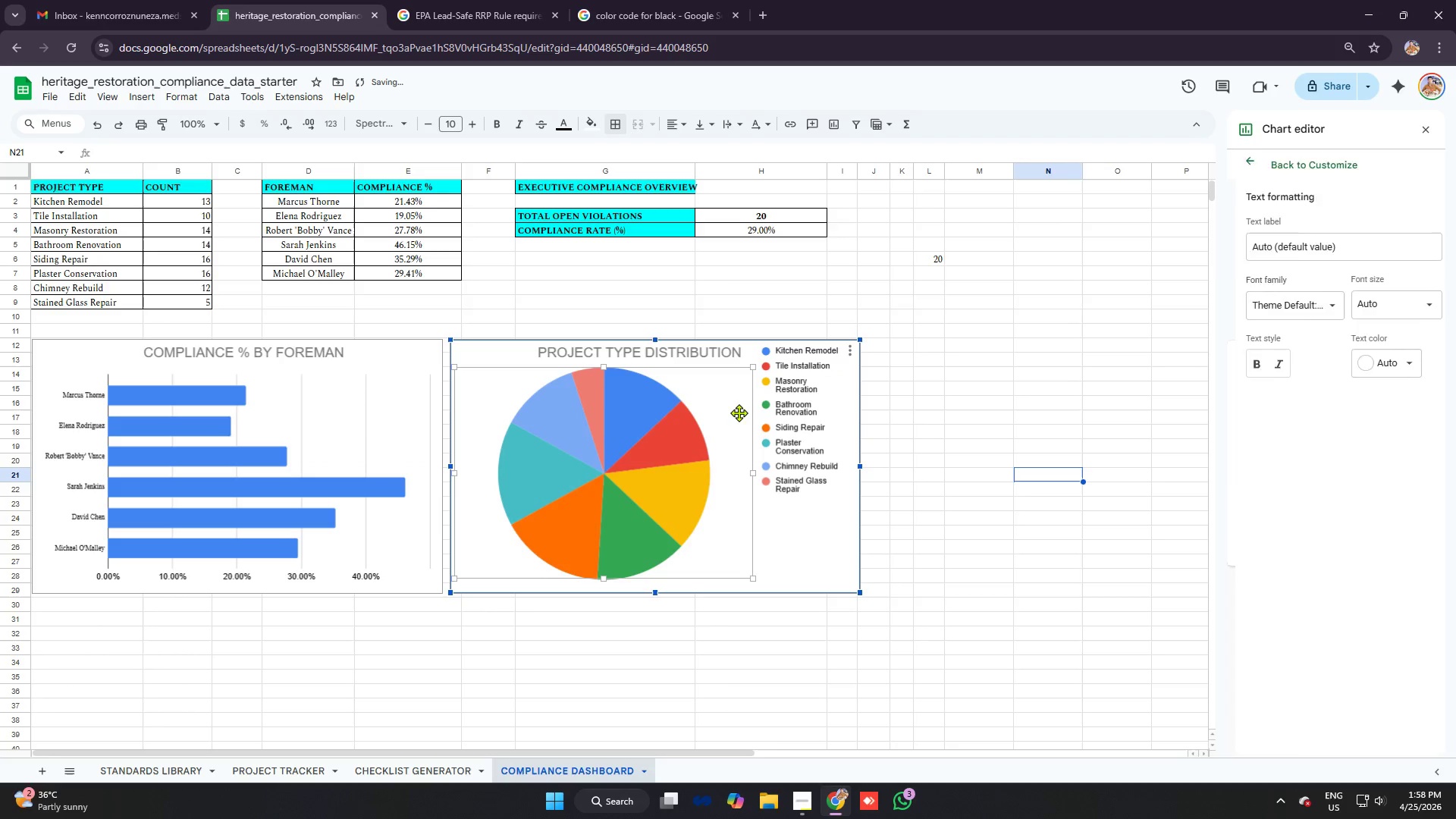 
double_click([786, 407])
 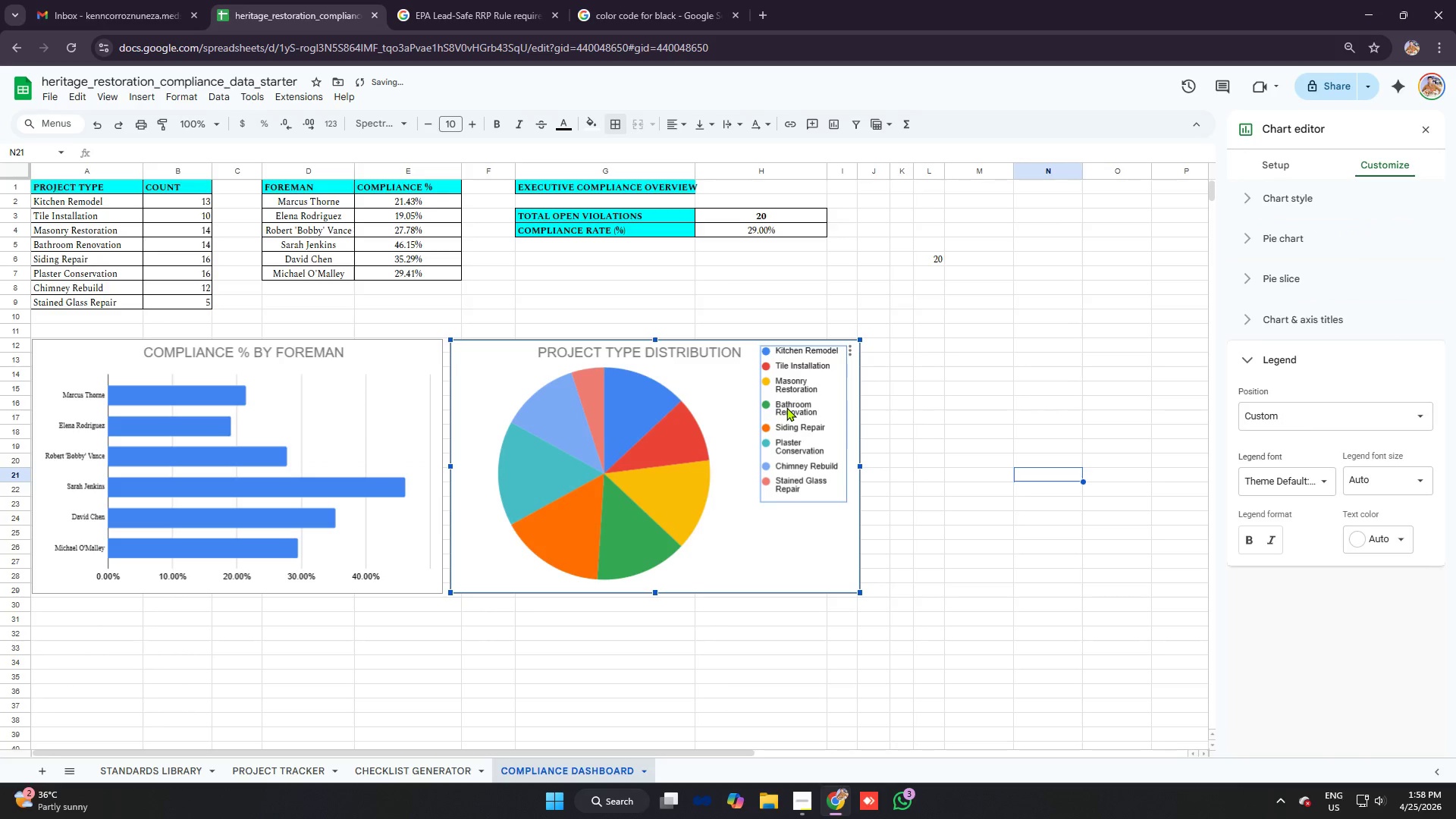 
left_click_drag(start_coordinate=[786, 407], to_coordinate=[793, 435])
 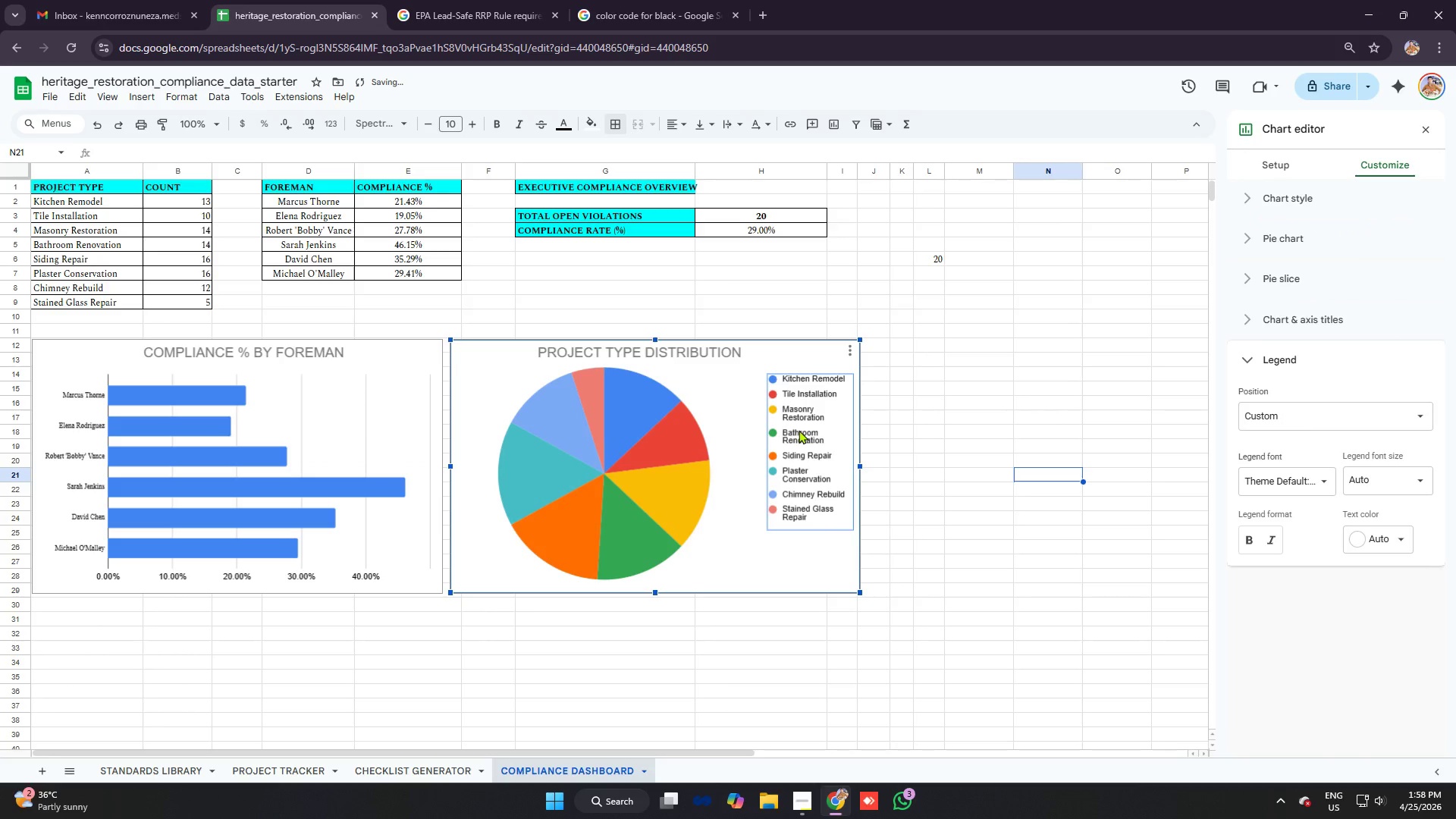 
left_click_drag(start_coordinate=[799, 430], to_coordinate=[800, 438])
 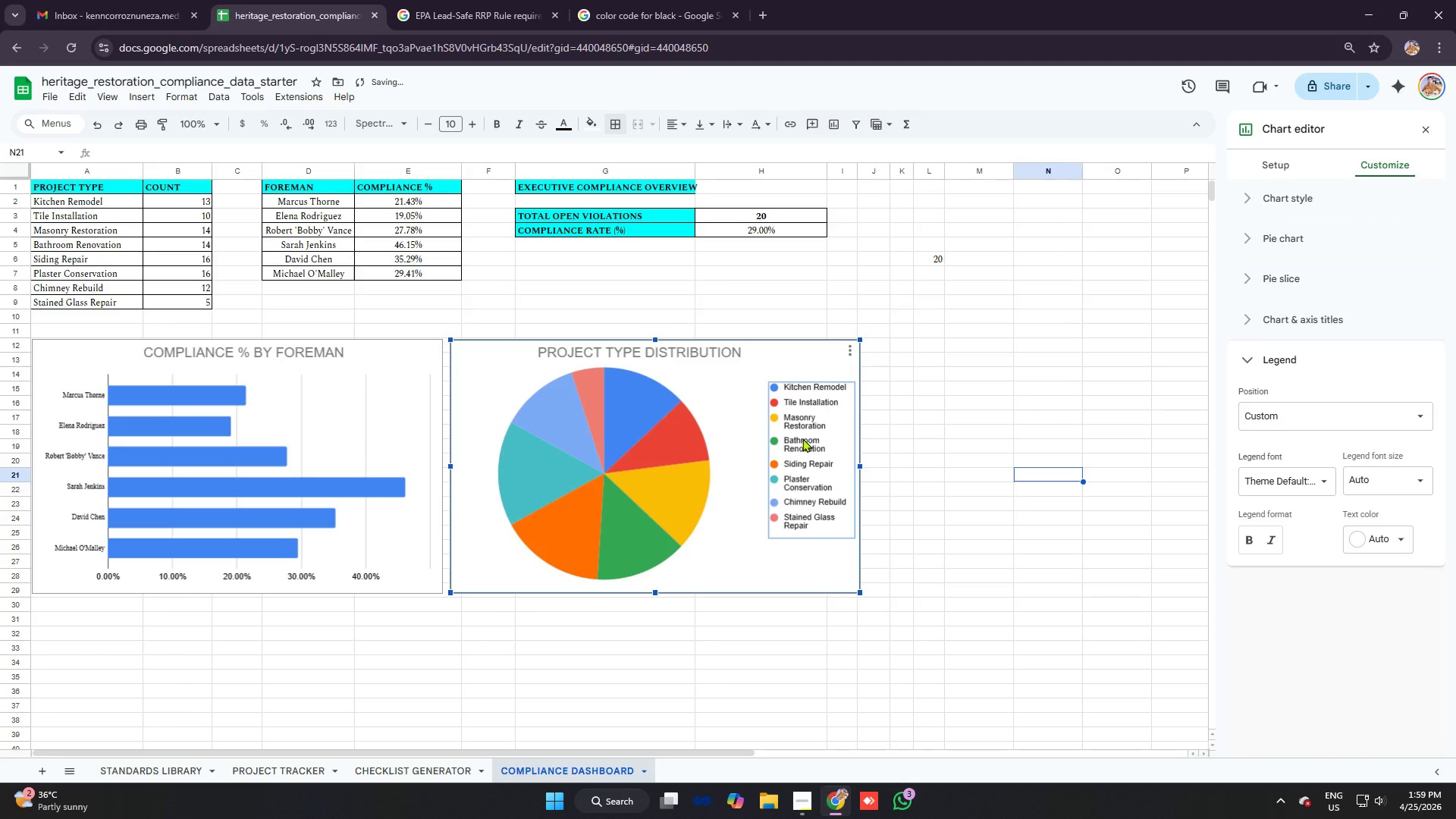 
left_click_drag(start_coordinate=[802, 438], to_coordinate=[809, 439])
 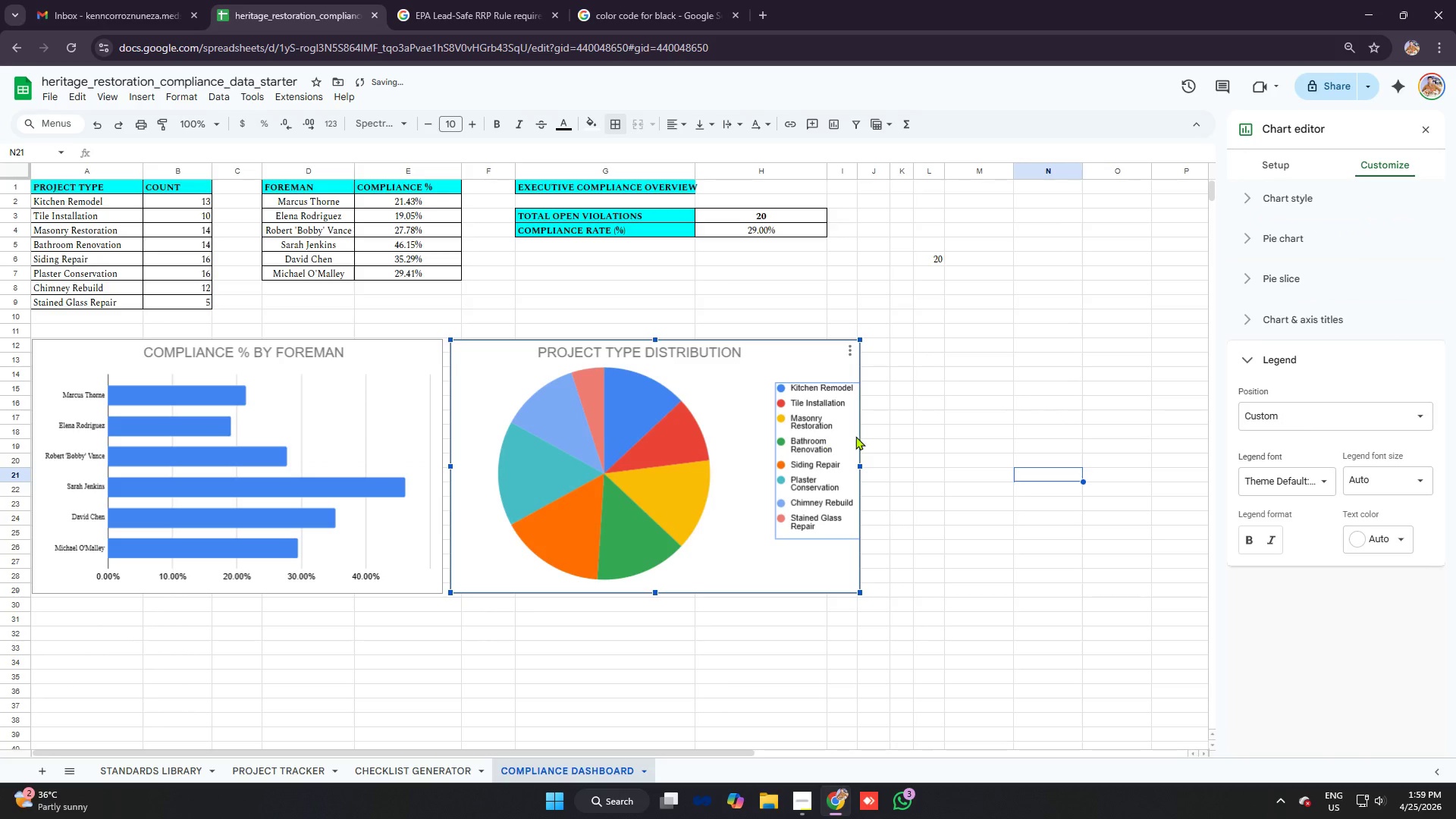 
left_click([887, 429])
 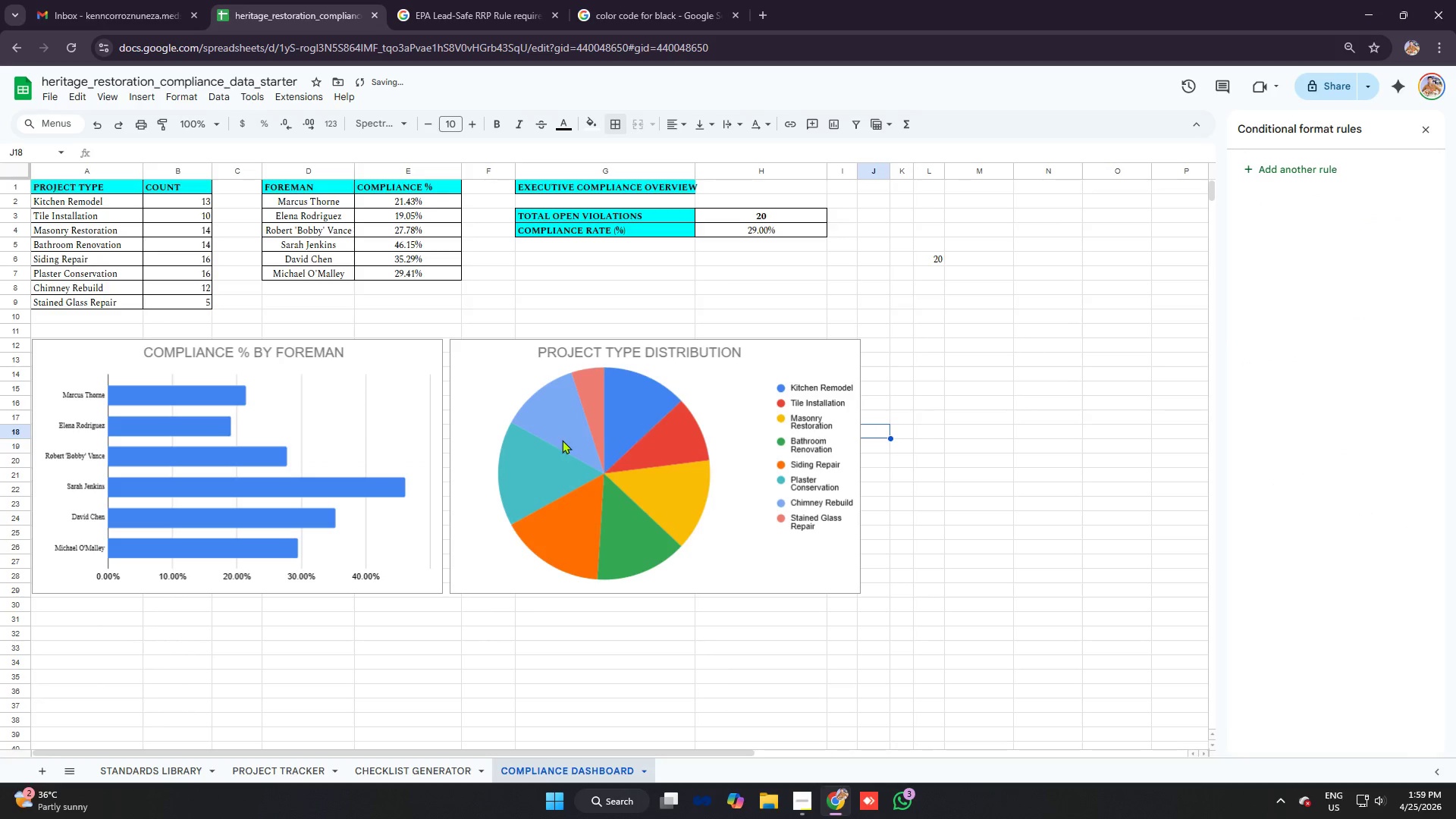 
left_click([562, 440])
 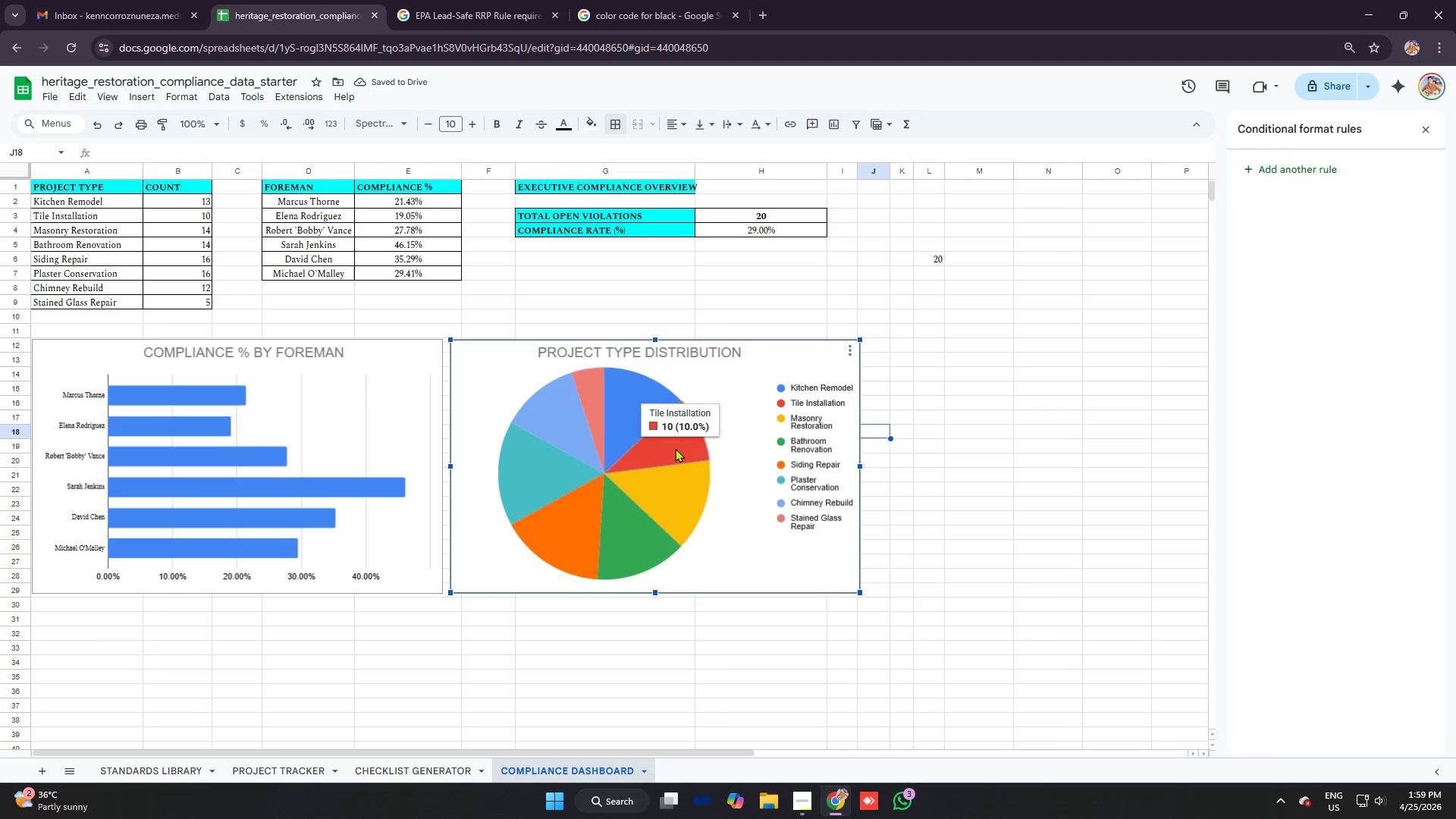 
left_click([675, 448])
 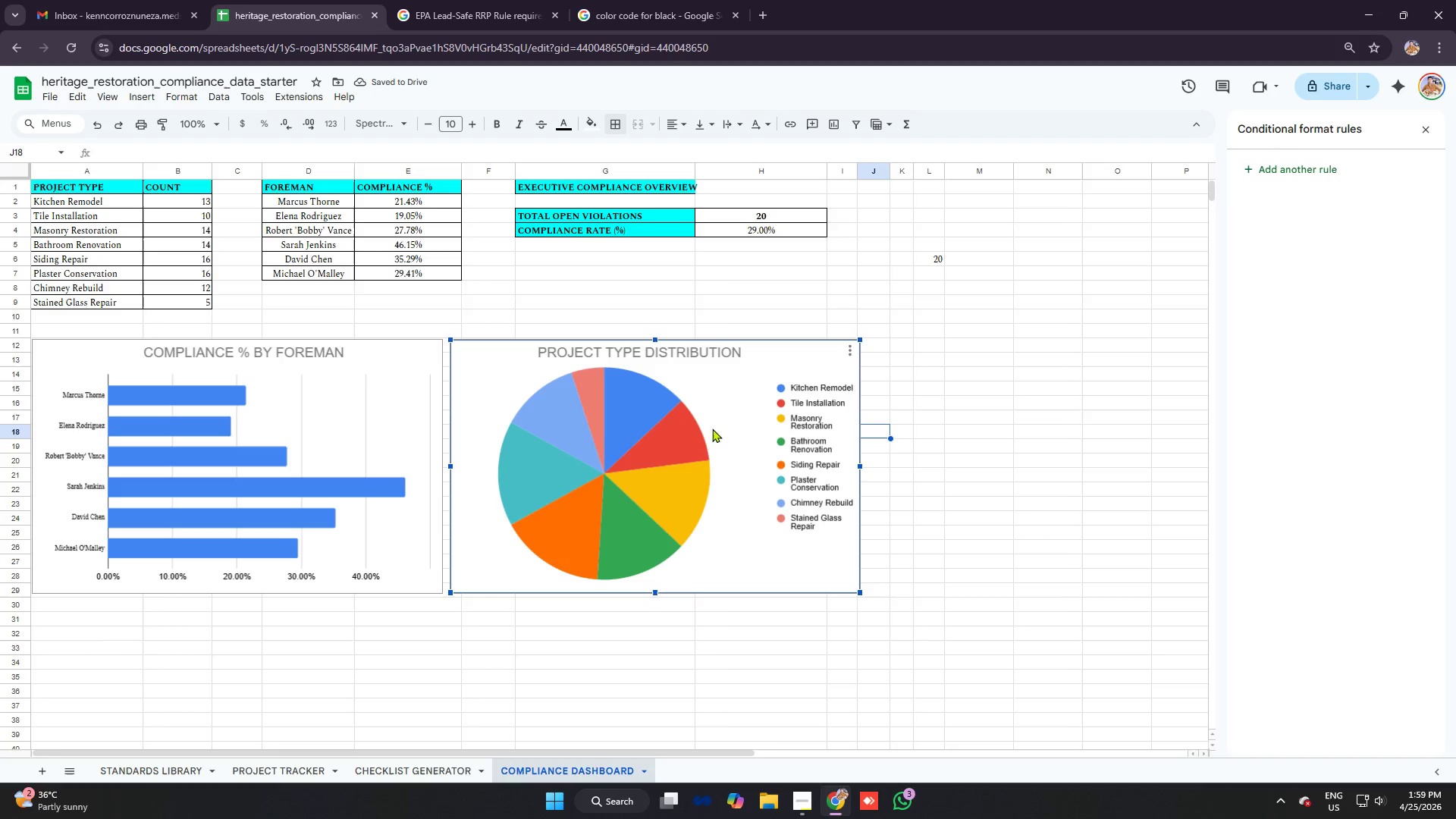 
left_click([719, 425])
 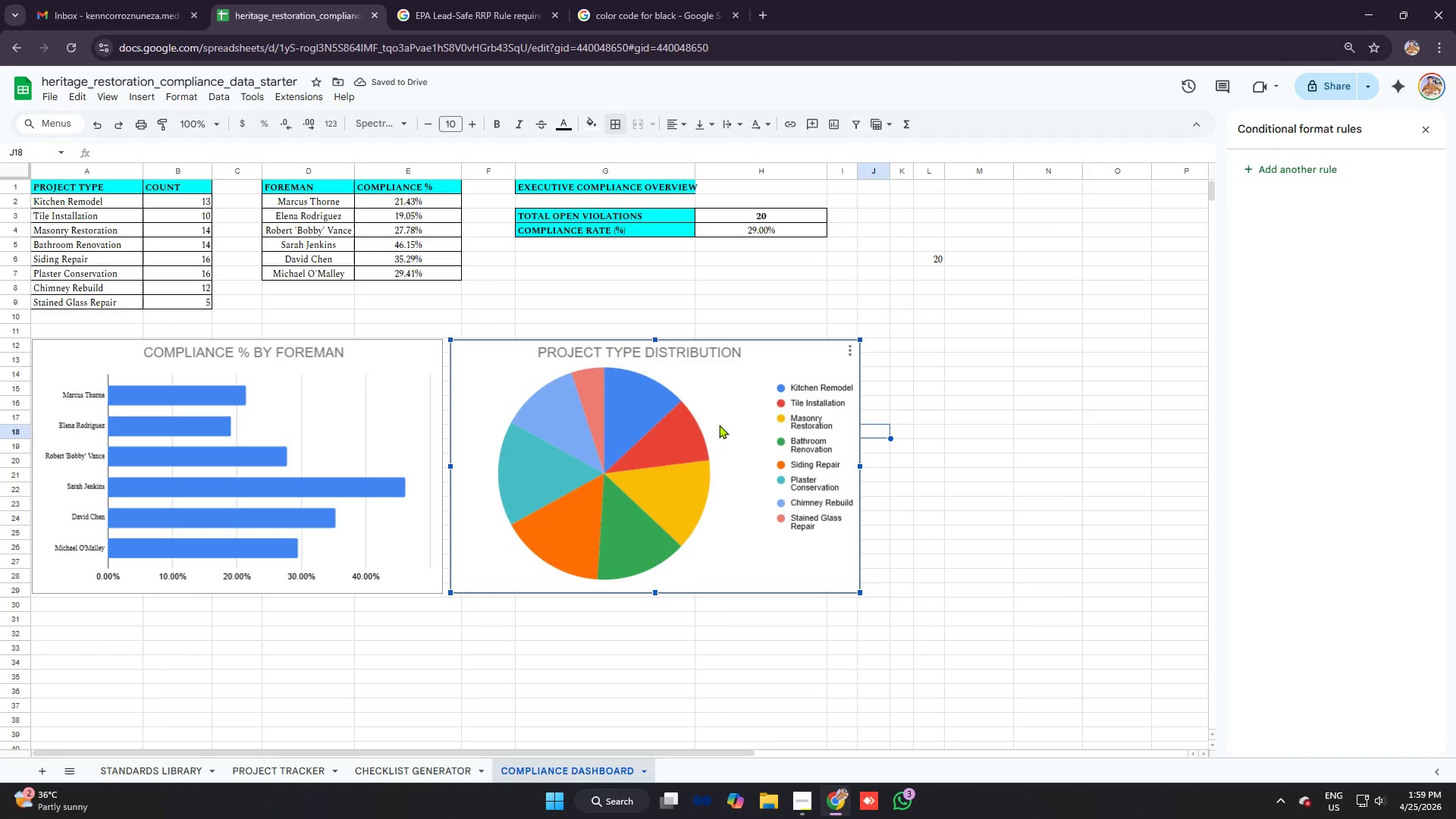 
double_click([719, 425])
 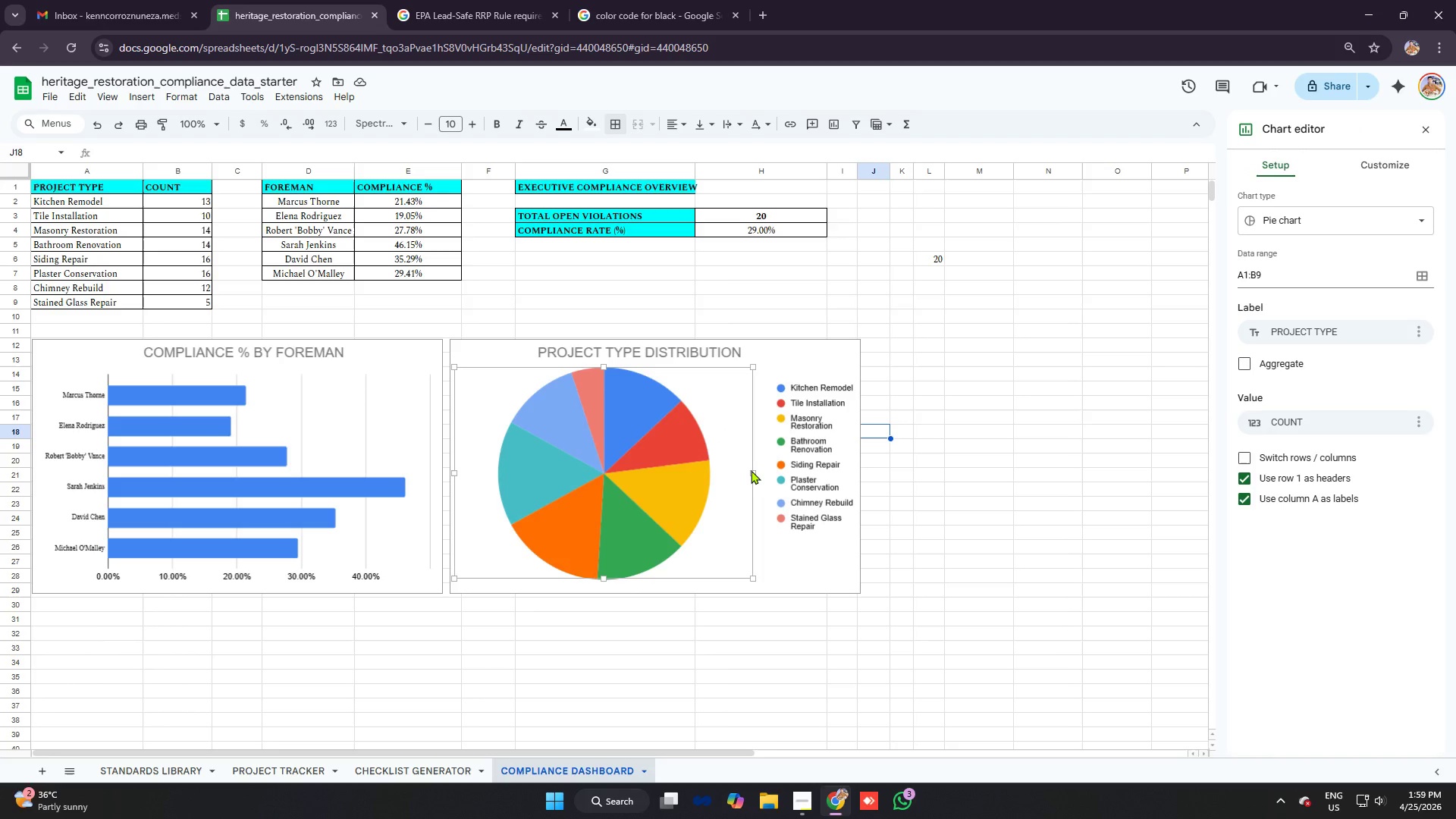 
left_click([752, 472])
 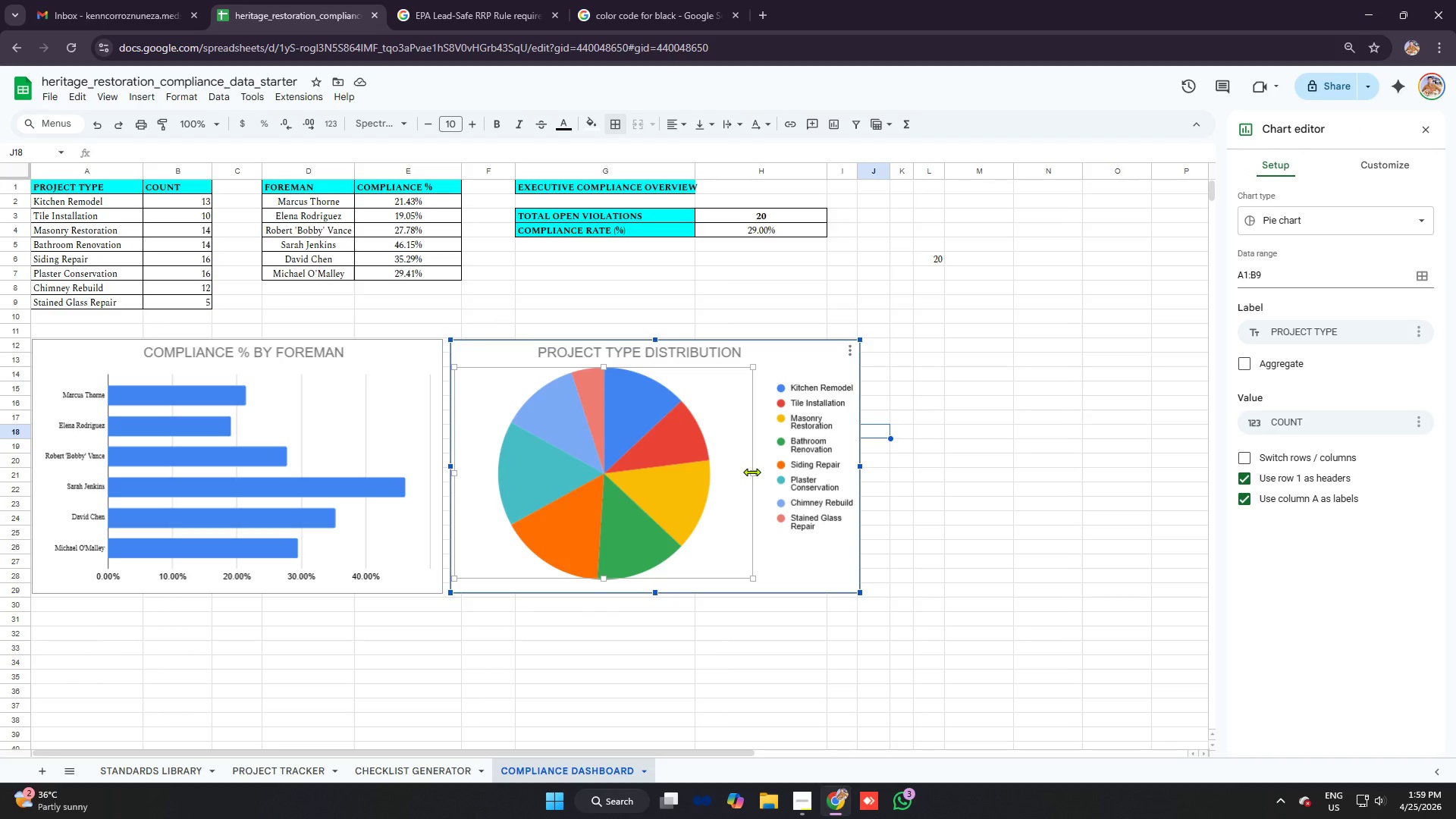 
left_click_drag(start_coordinate=[752, 472], to_coordinate=[761, 472])
 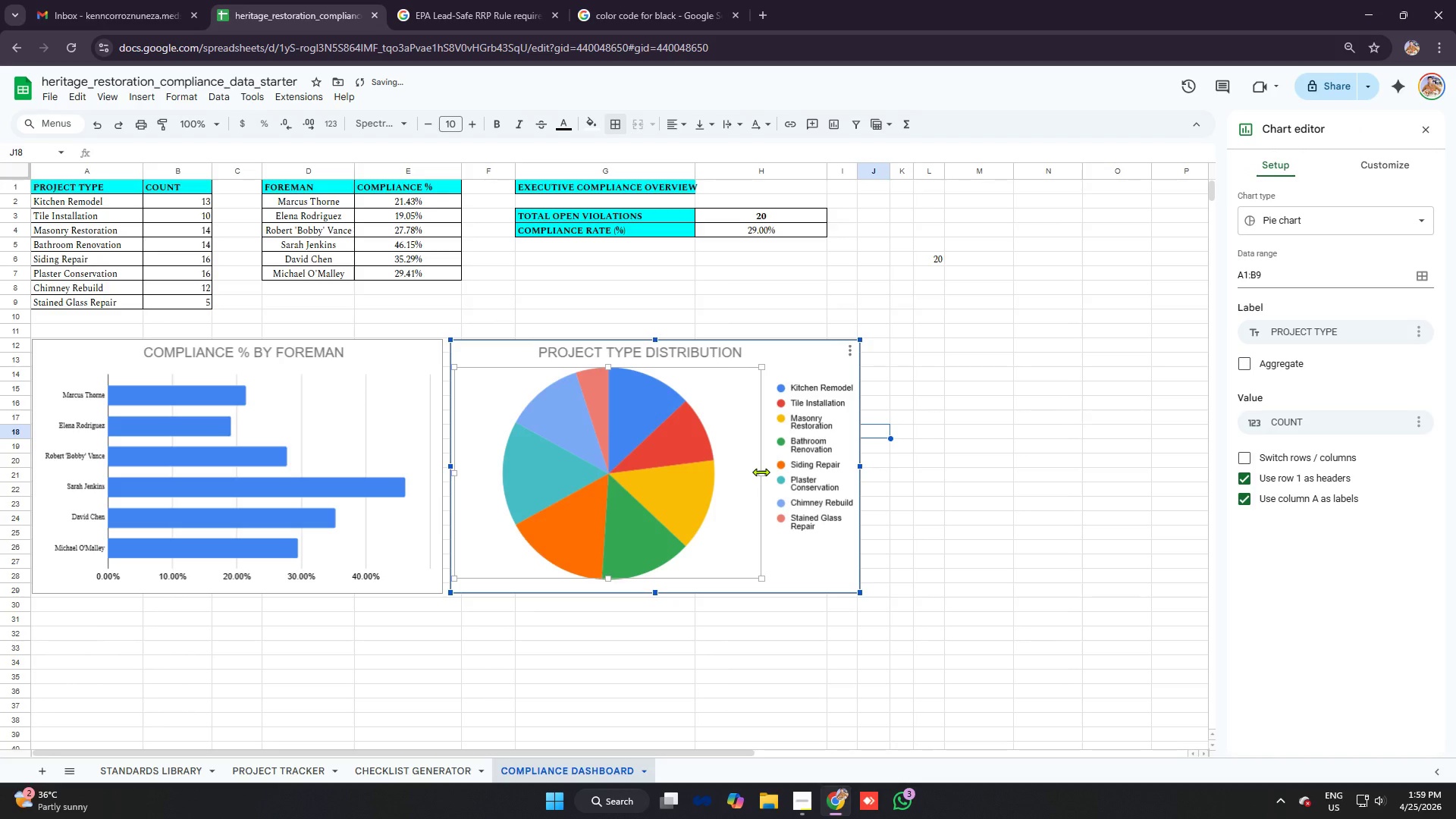 
left_click_drag(start_coordinate=[761, 472], to_coordinate=[764, 472])
 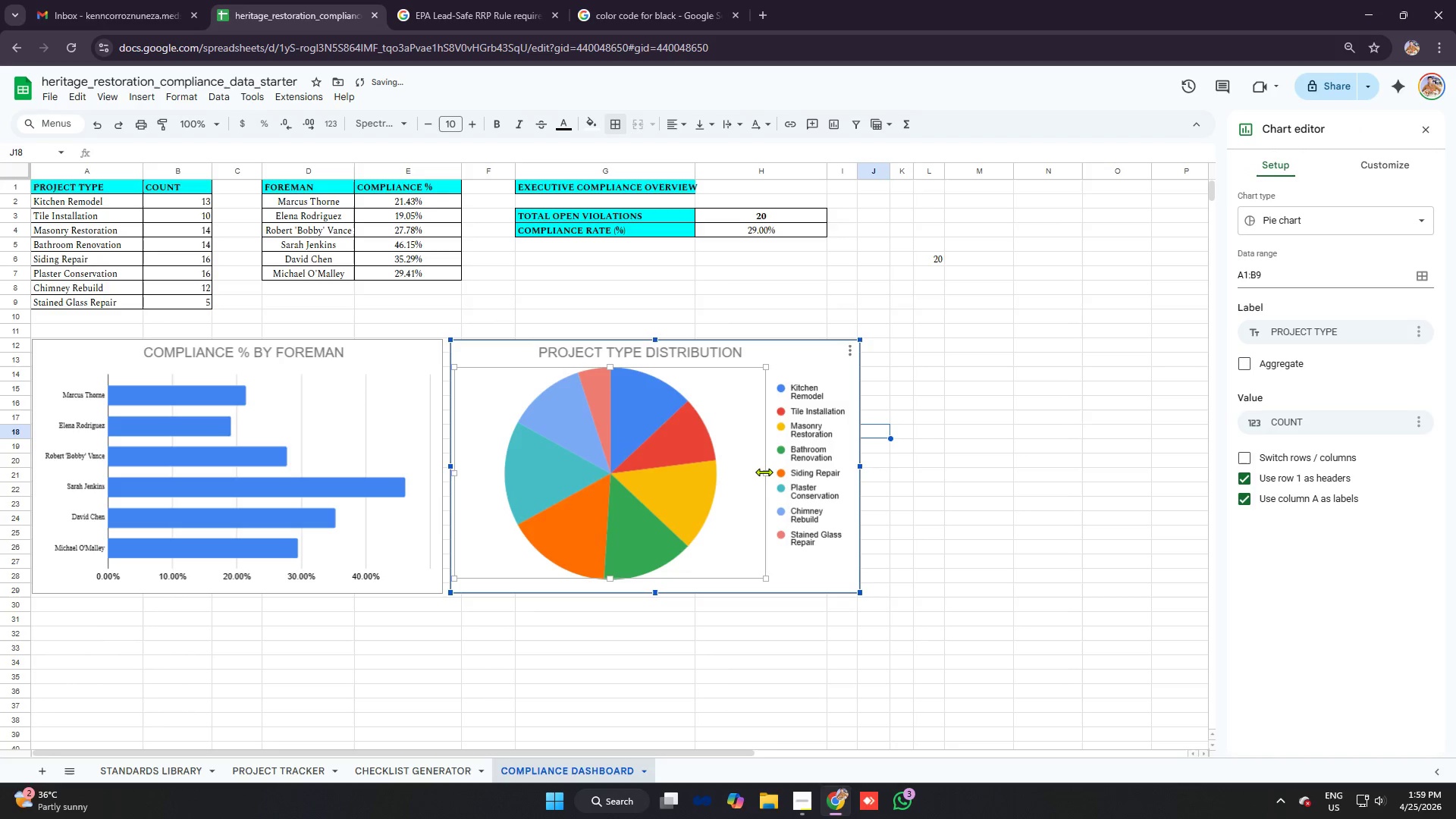 
left_click_drag(start_coordinate=[764, 472], to_coordinate=[770, 473])
 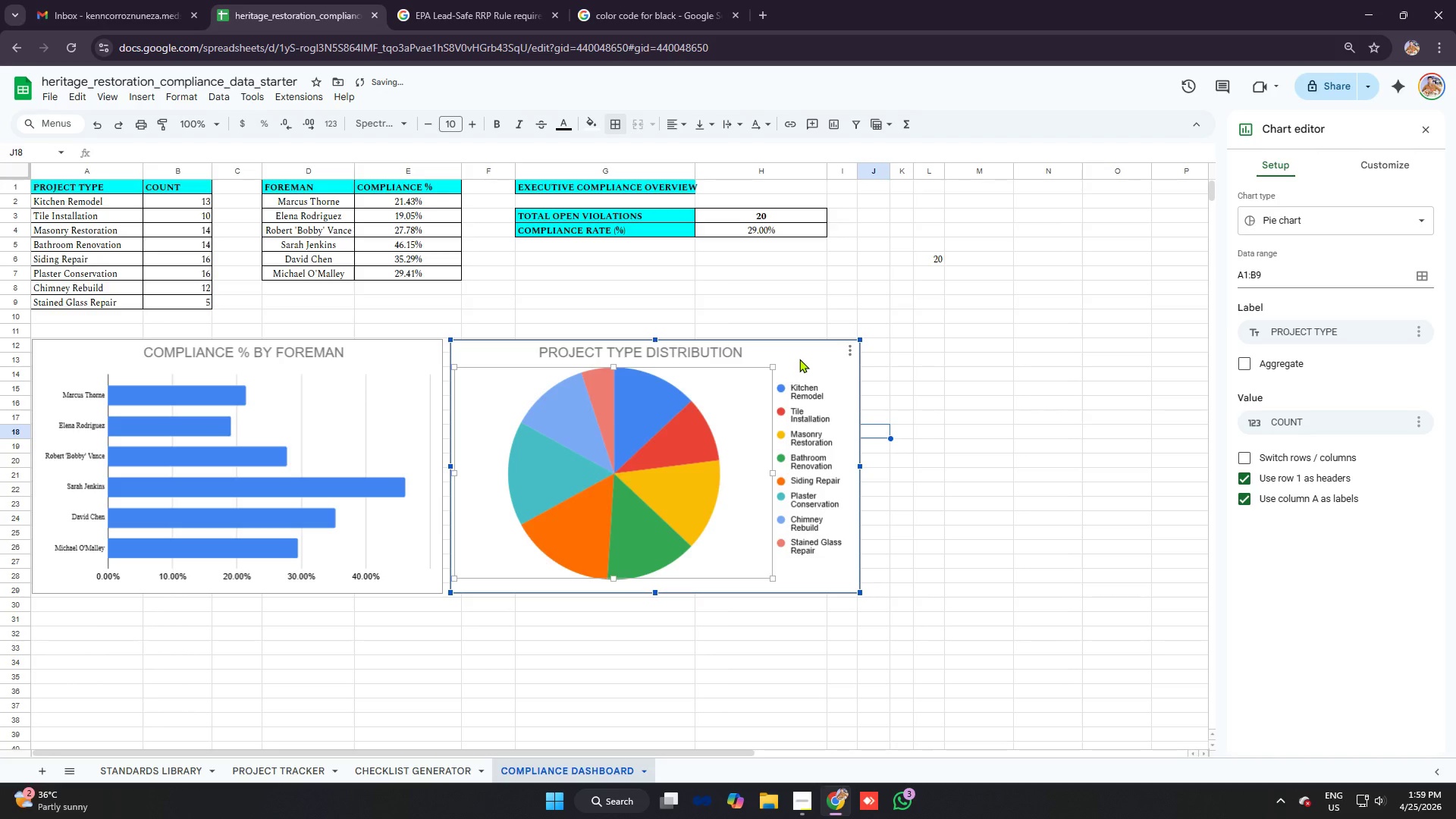 
left_click([801, 354])
 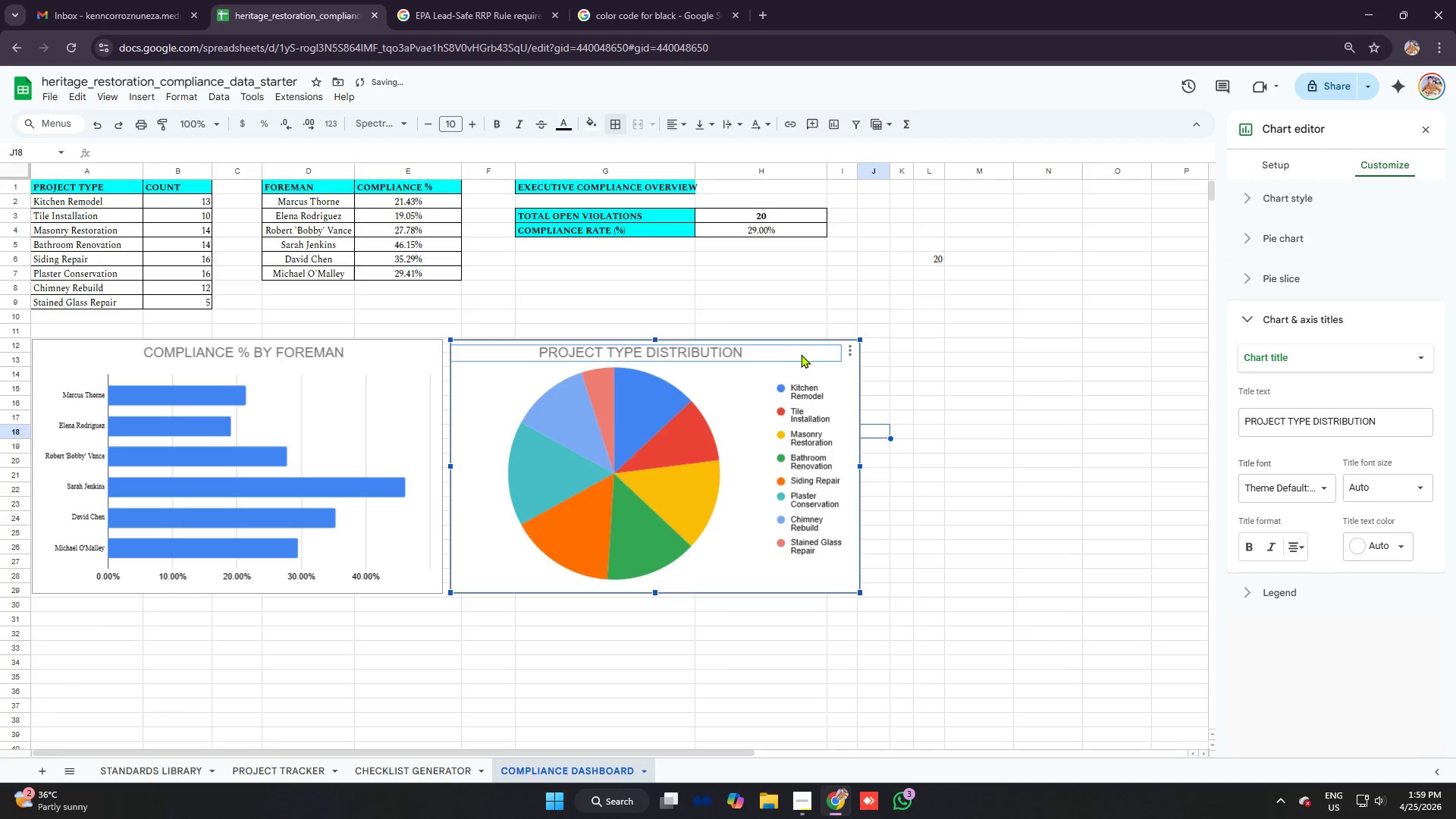 
left_click_drag(start_coordinate=[799, 354], to_coordinate=[789, 354])
 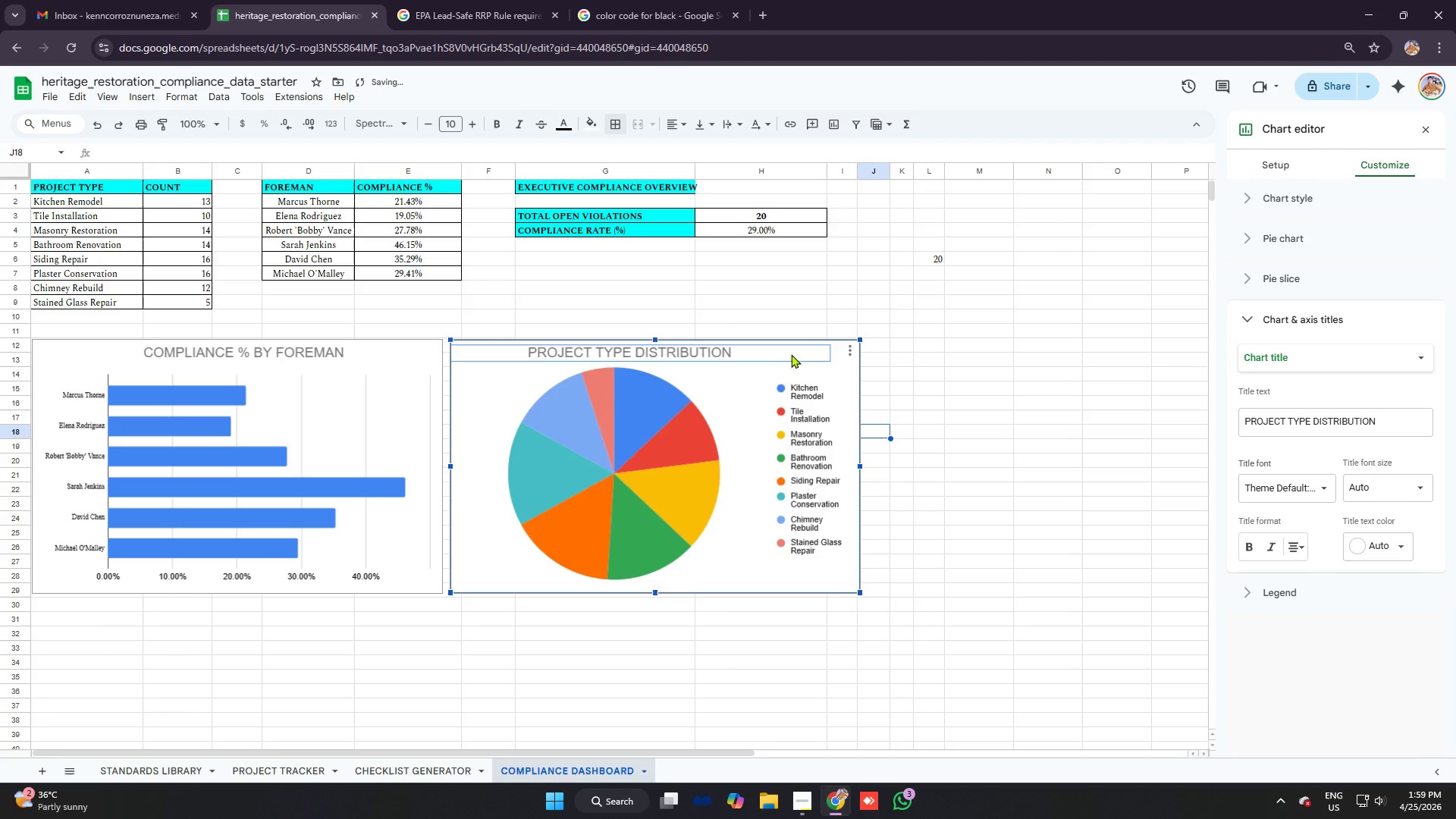 
left_click_drag(start_coordinate=[793, 354], to_coordinate=[801, 354])
 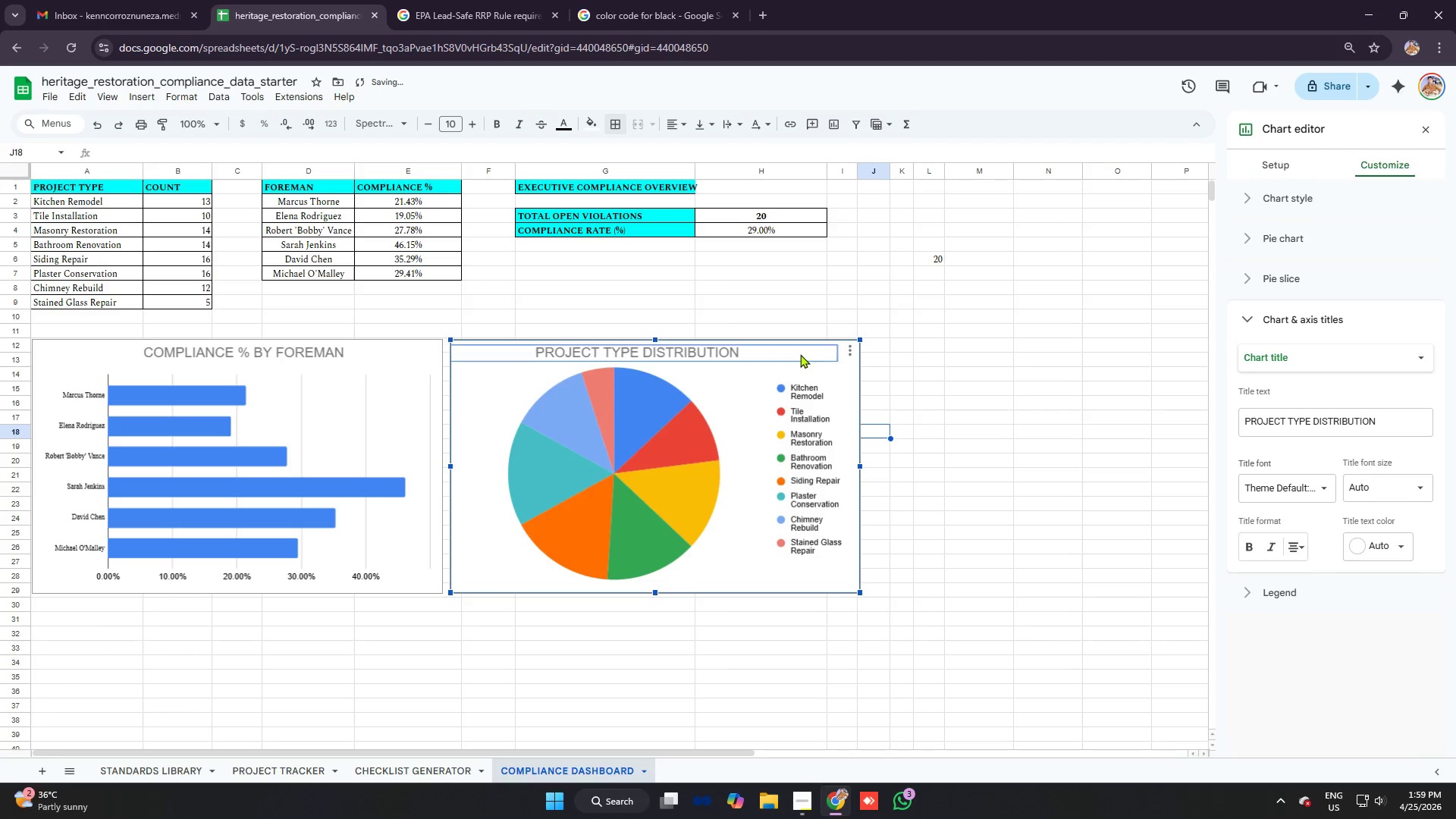 
left_click_drag(start_coordinate=[801, 354], to_coordinate=[795, 354])
 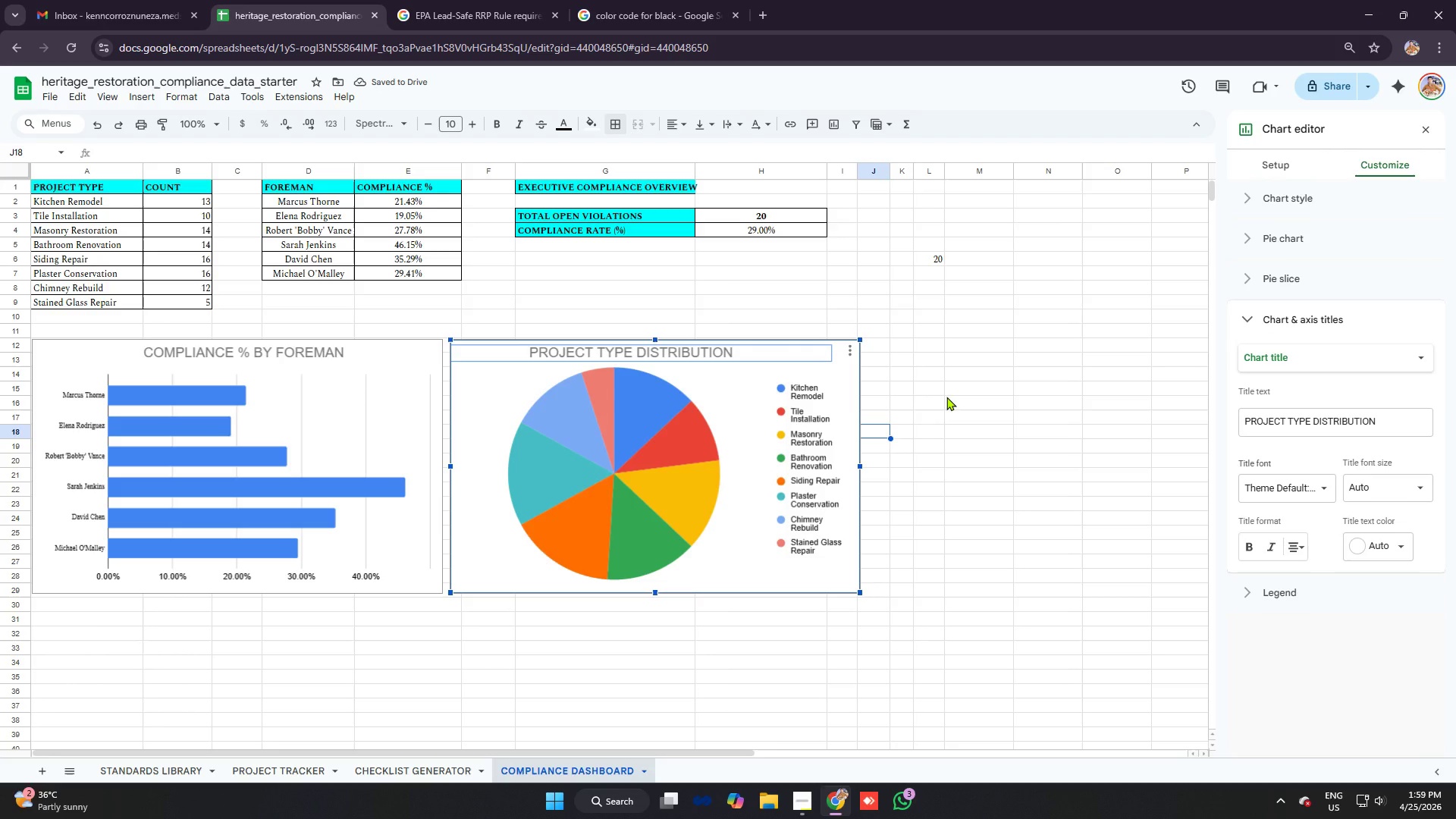 
left_click([1000, 423])
 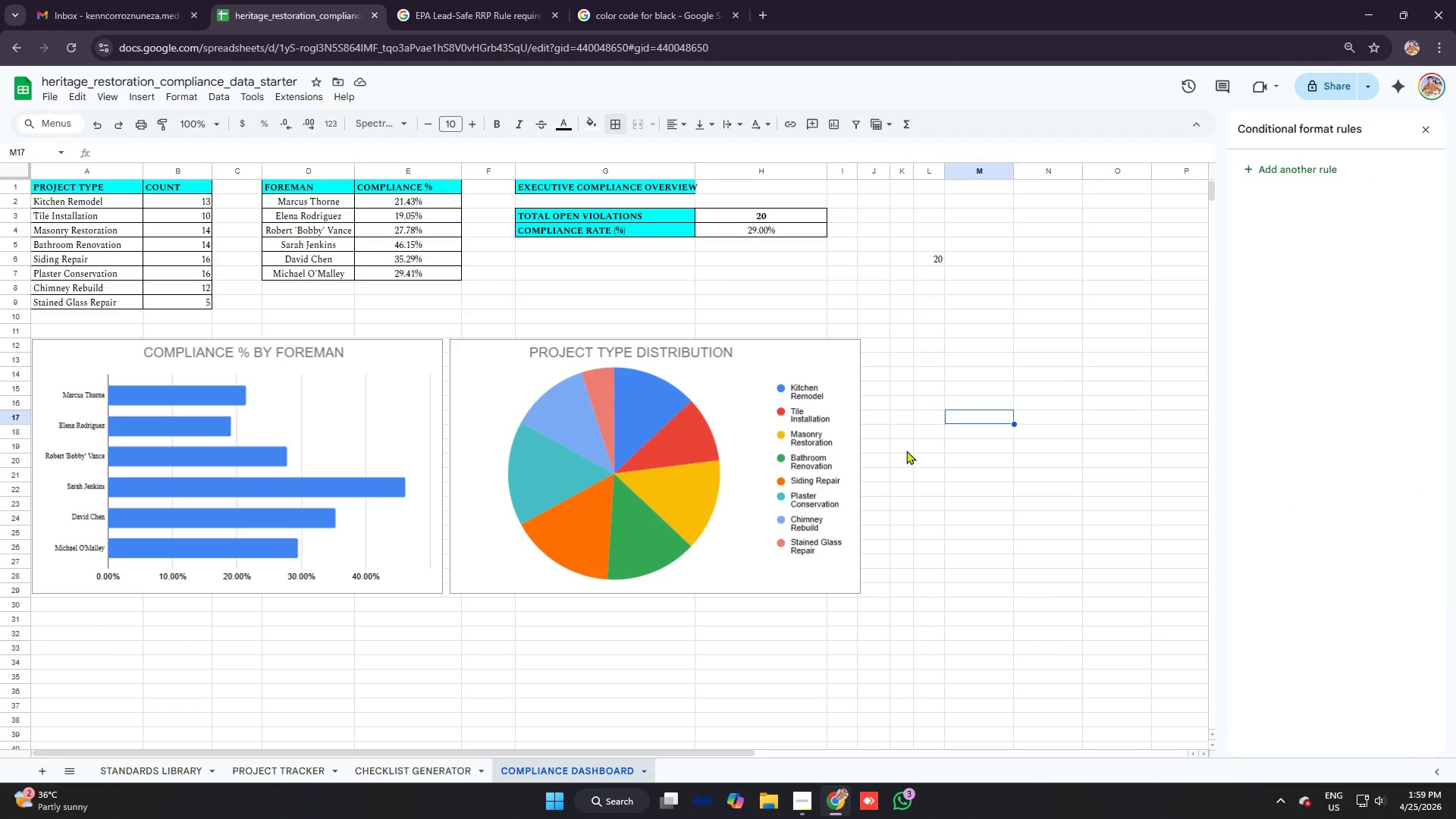 
wait(5.56)
 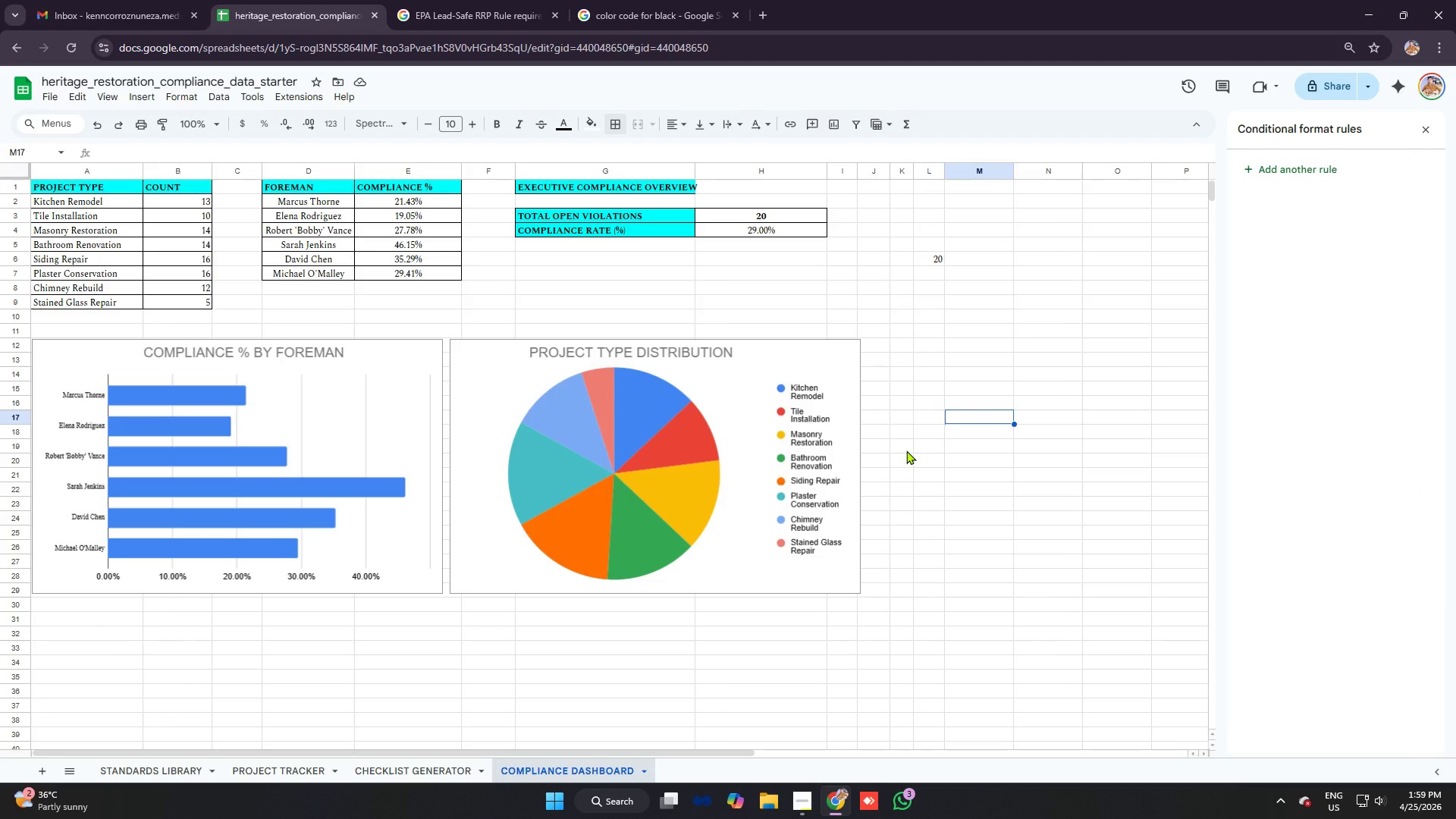 
scroll: coordinate [622, 253], scroll_direction: up, amount: 4.0
 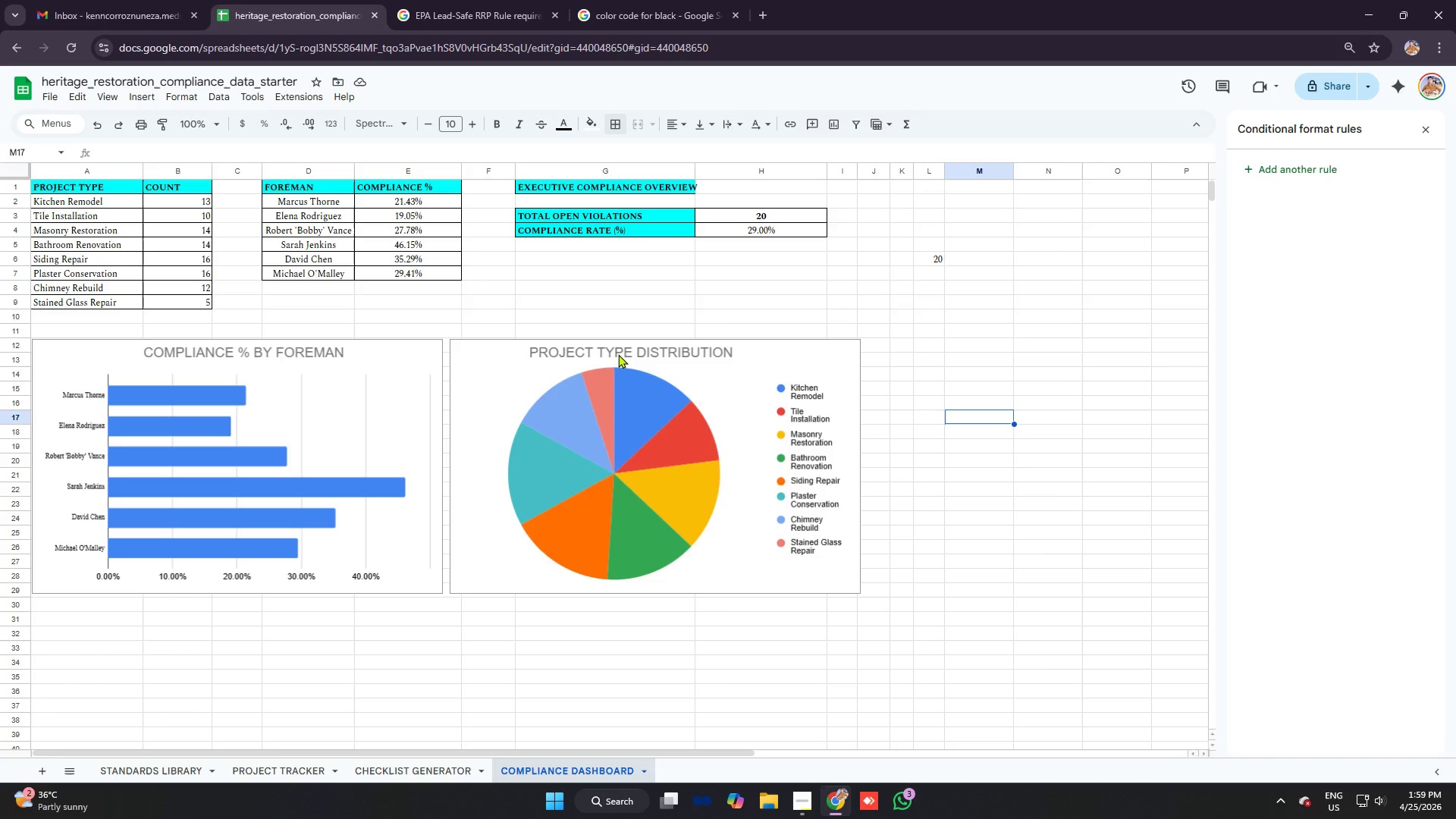 
wait(16.66)
 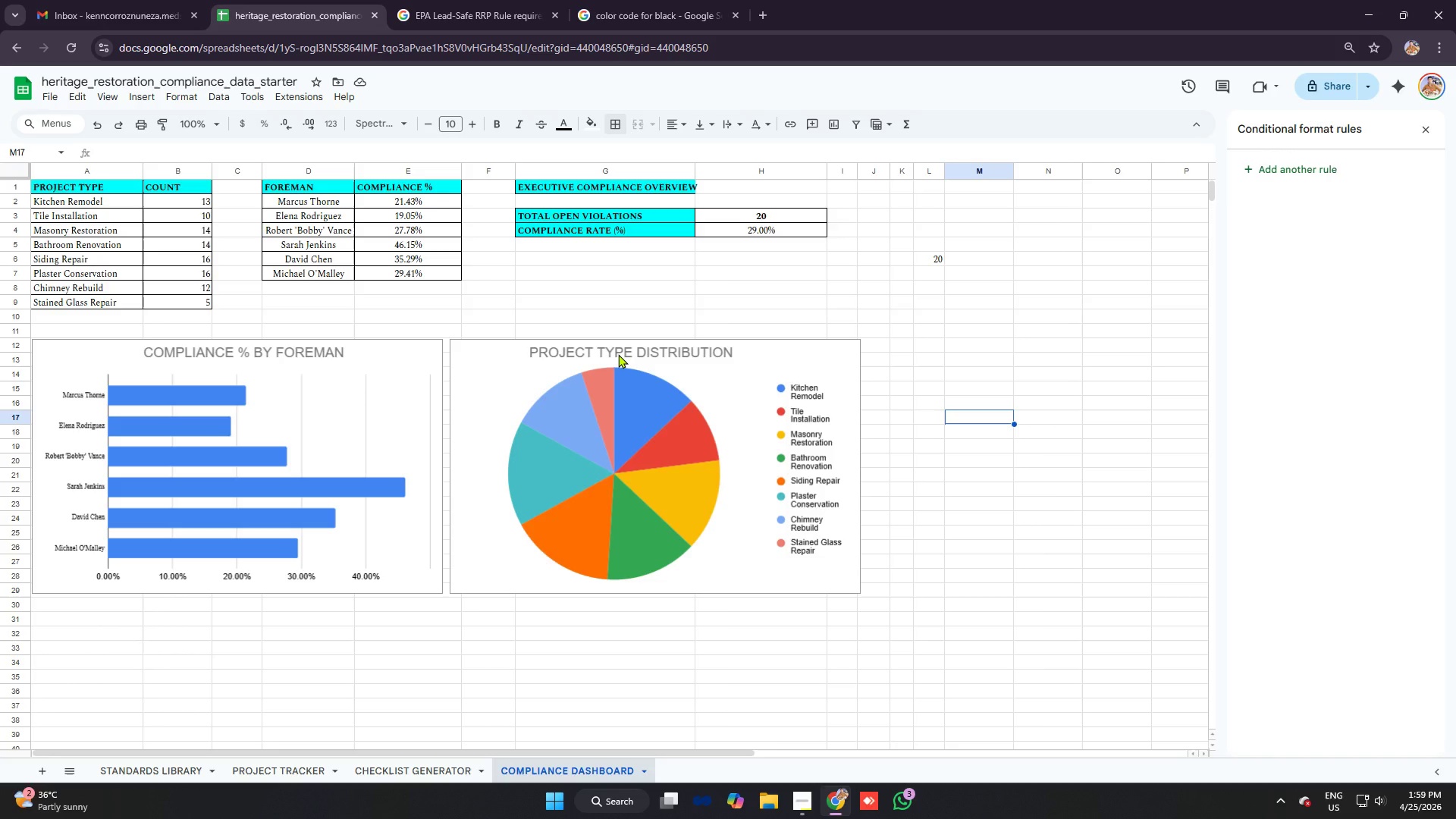 
left_click_drag(start_coordinate=[613, 366], to_coordinate=[667, 366])
 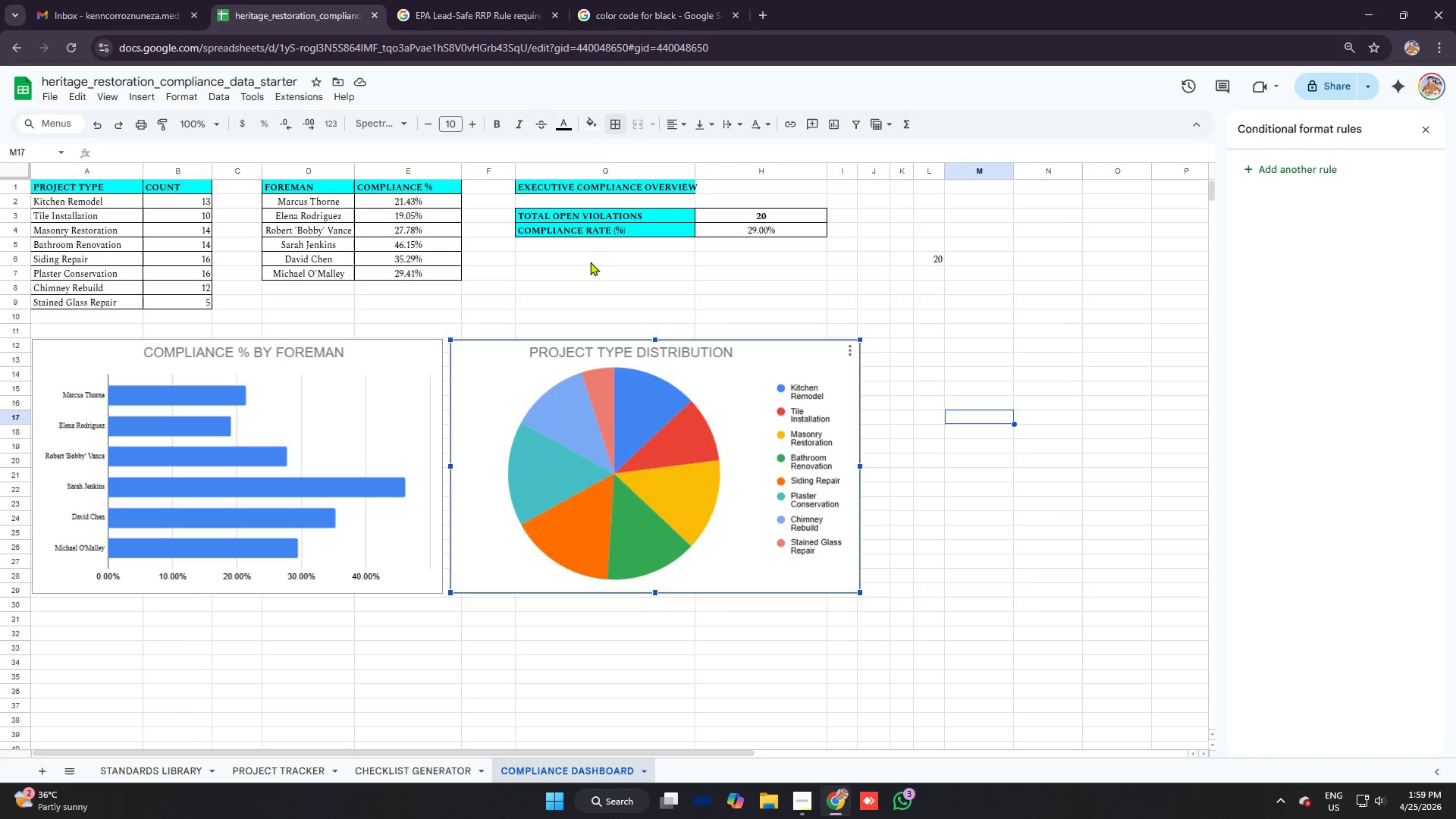 
left_click([582, 257])
 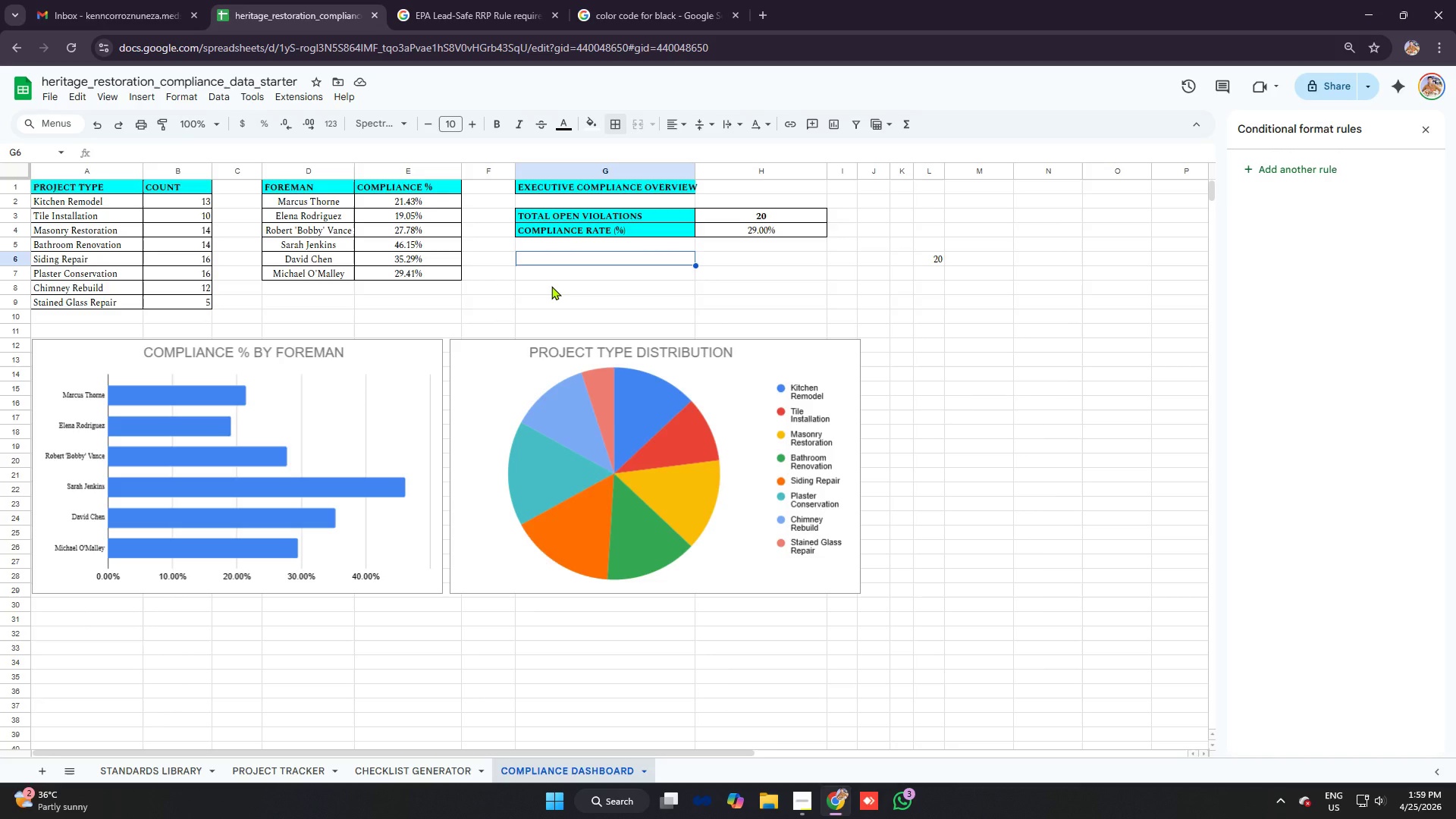 
wait(5.41)
 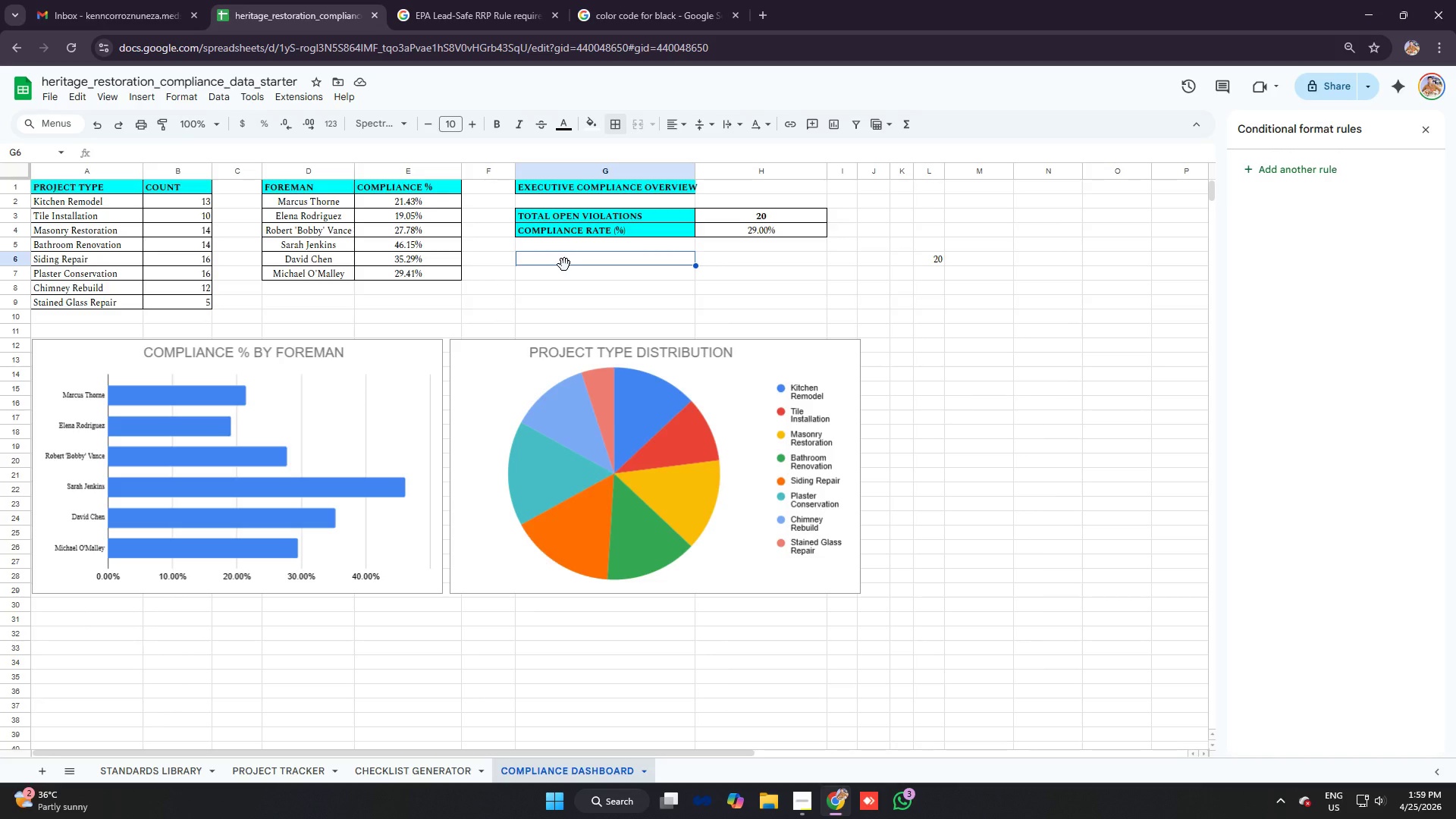 
scroll: coordinate [664, 365], scroll_direction: up, amount: 3.0
 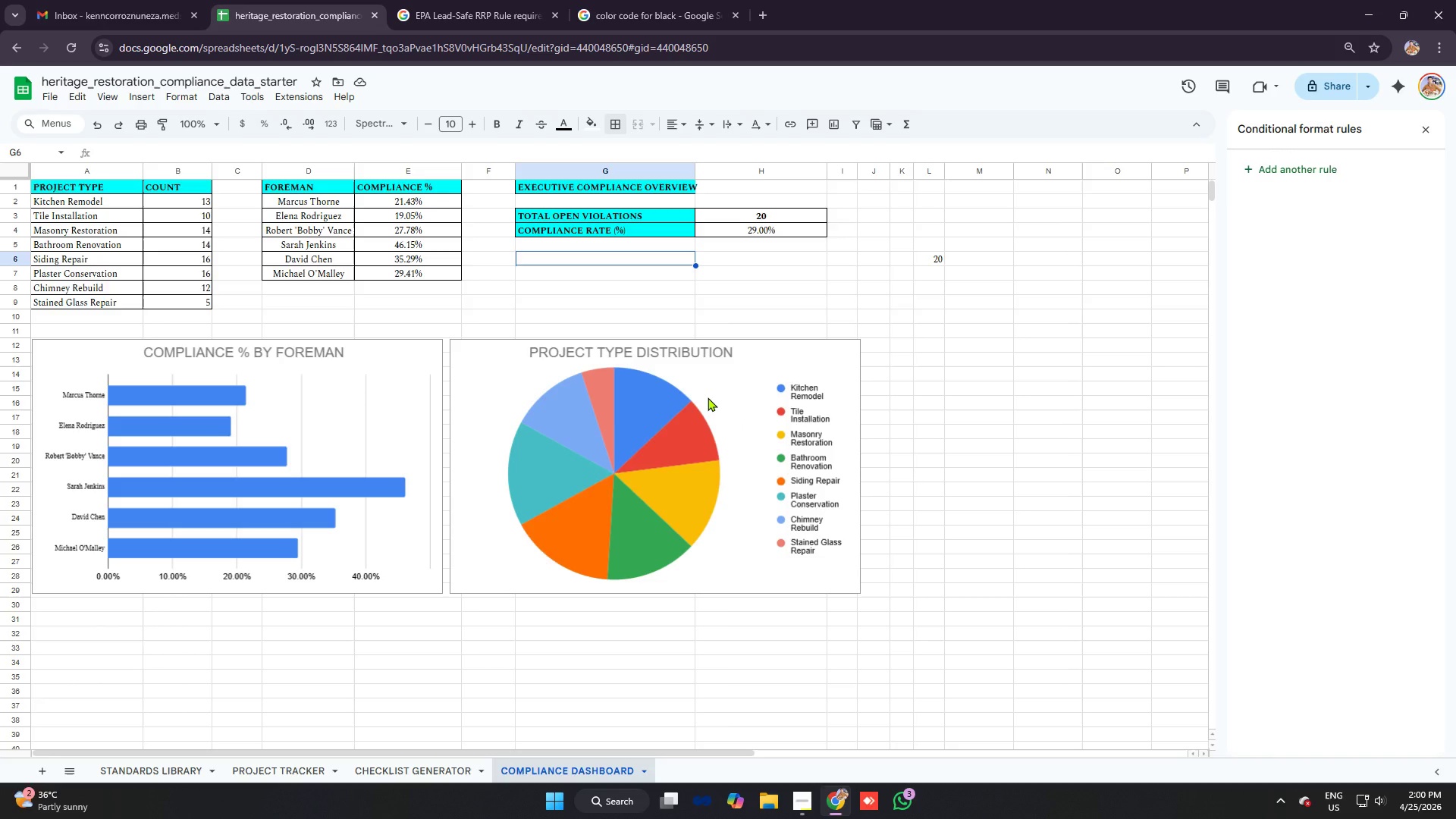 
wait(23.74)
 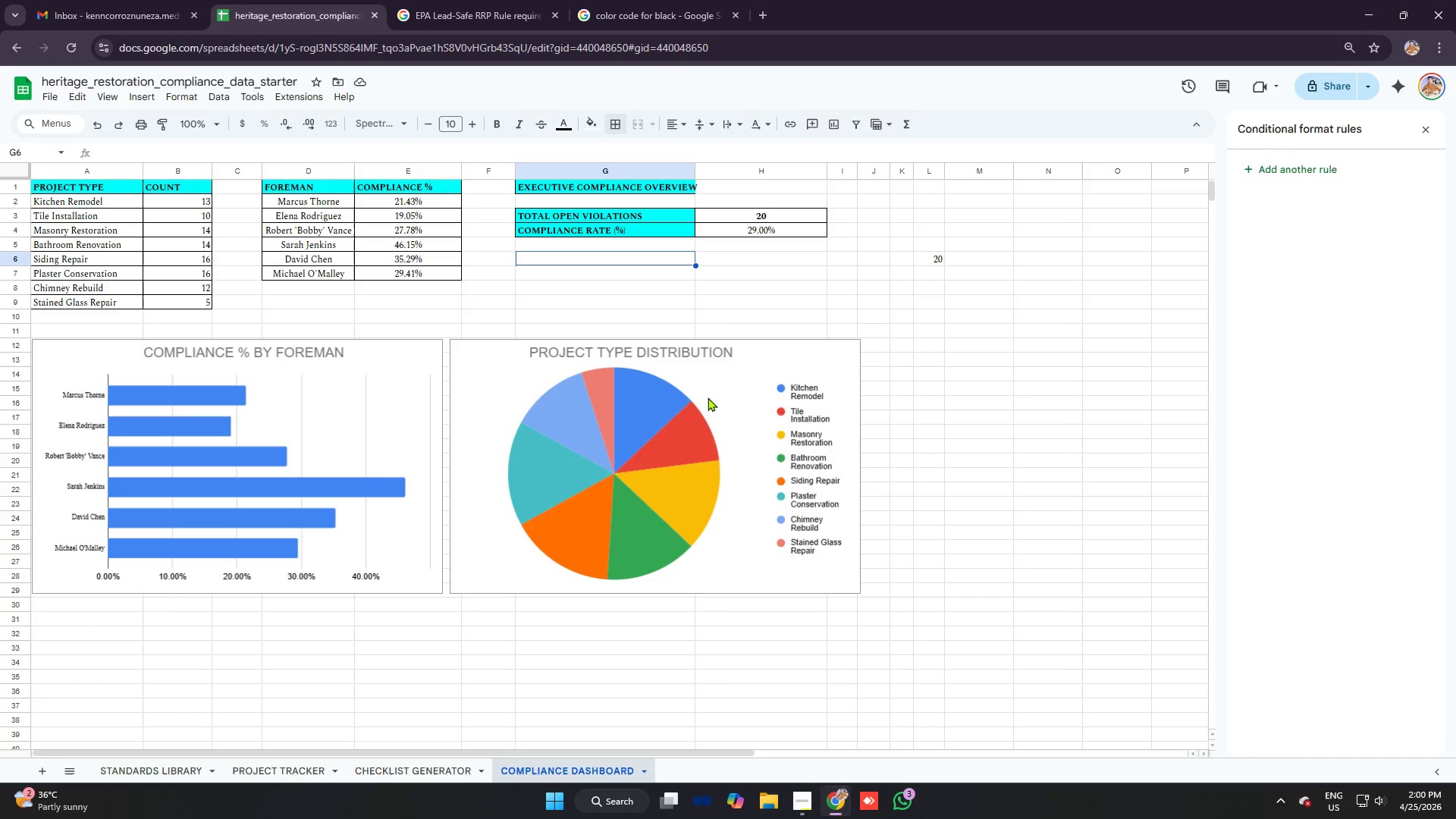 
scroll: coordinate [800, 406], scroll_direction: up, amount: 1.0
 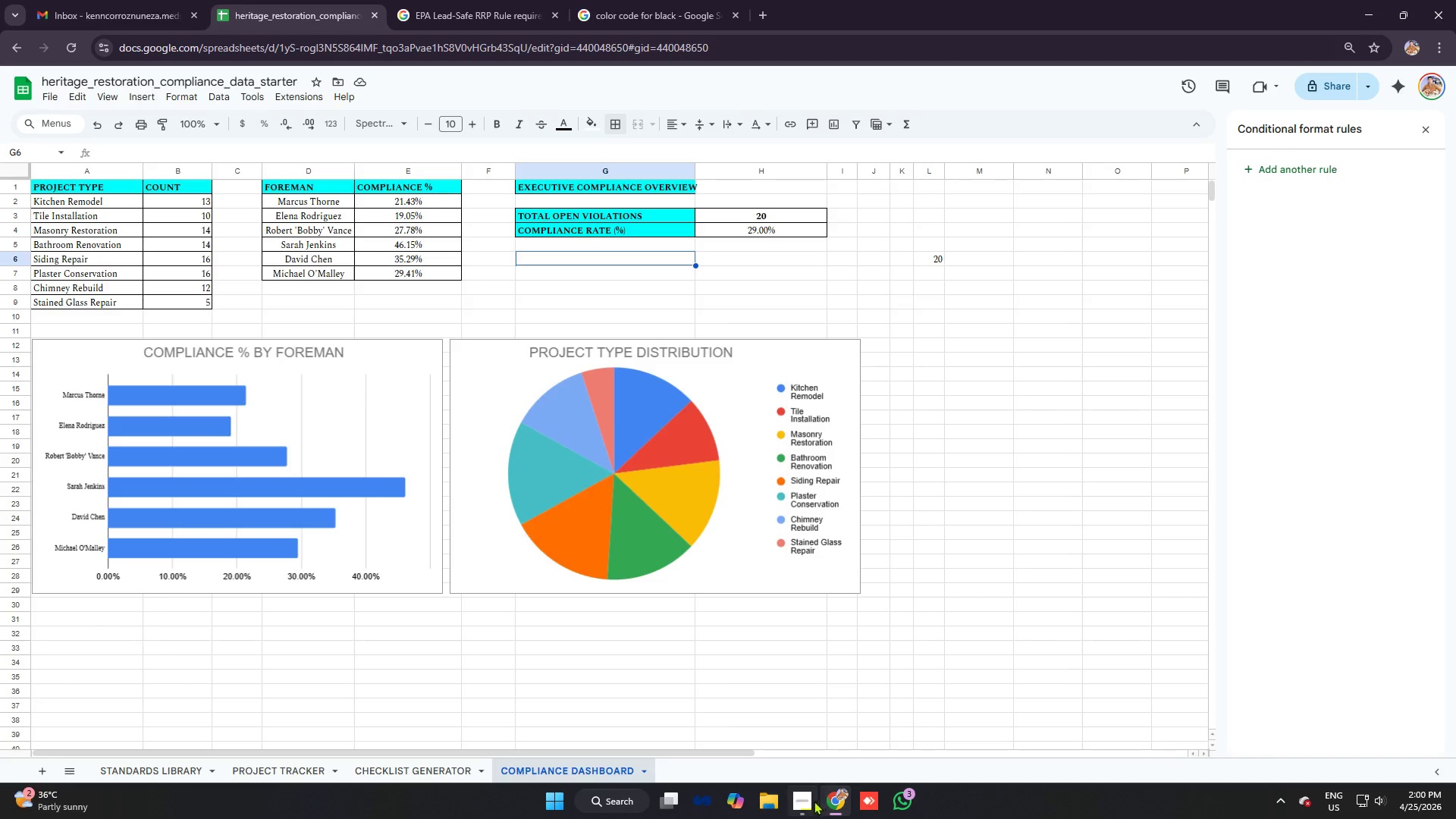 
left_click([806, 800])